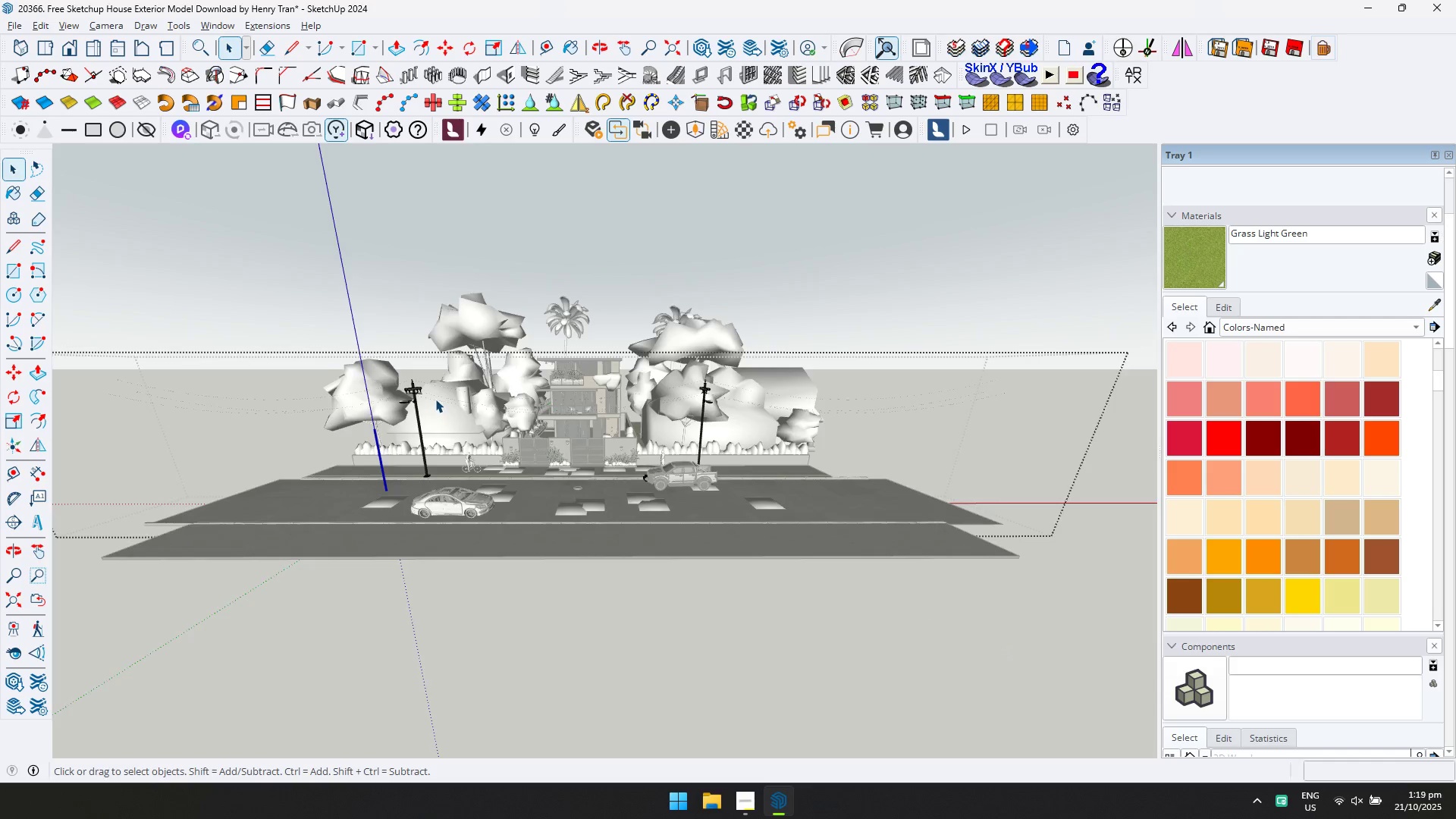 
key(Escape)
 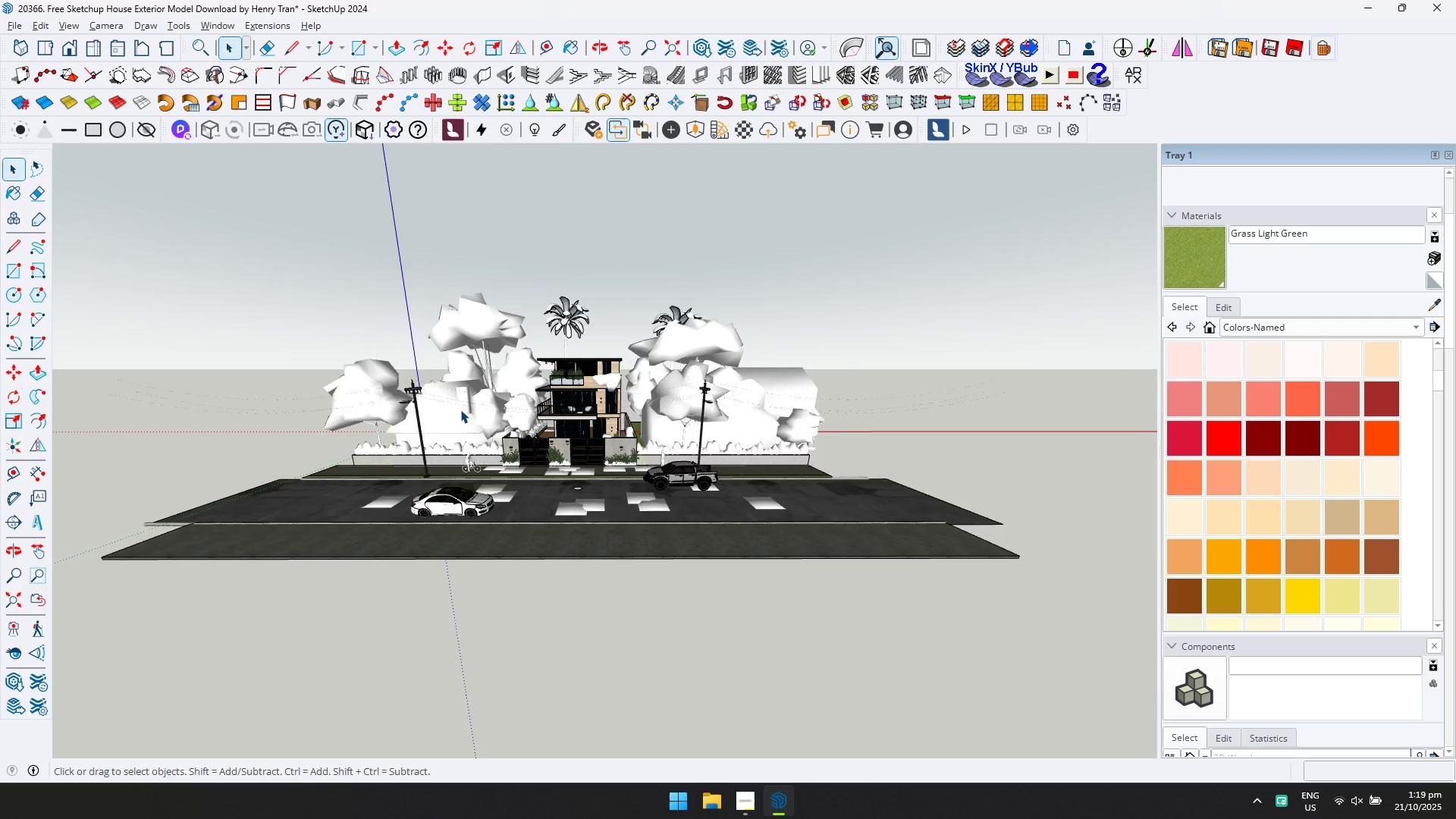 
scroll: coordinate [592, 432], scroll_direction: up, amount: 10.0
 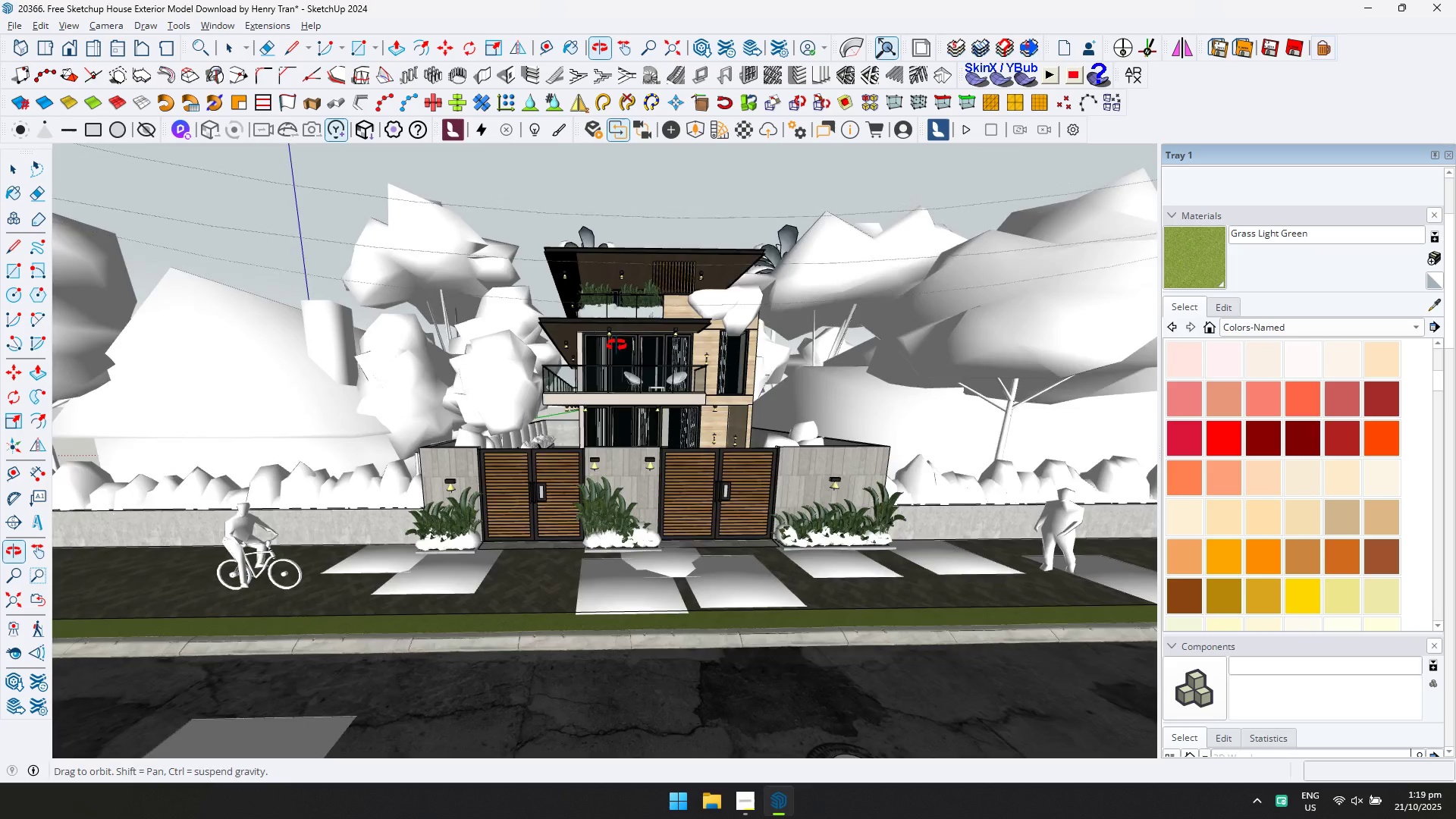 
scroll: coordinate [859, 450], scroll_direction: down, amount: 1.0
 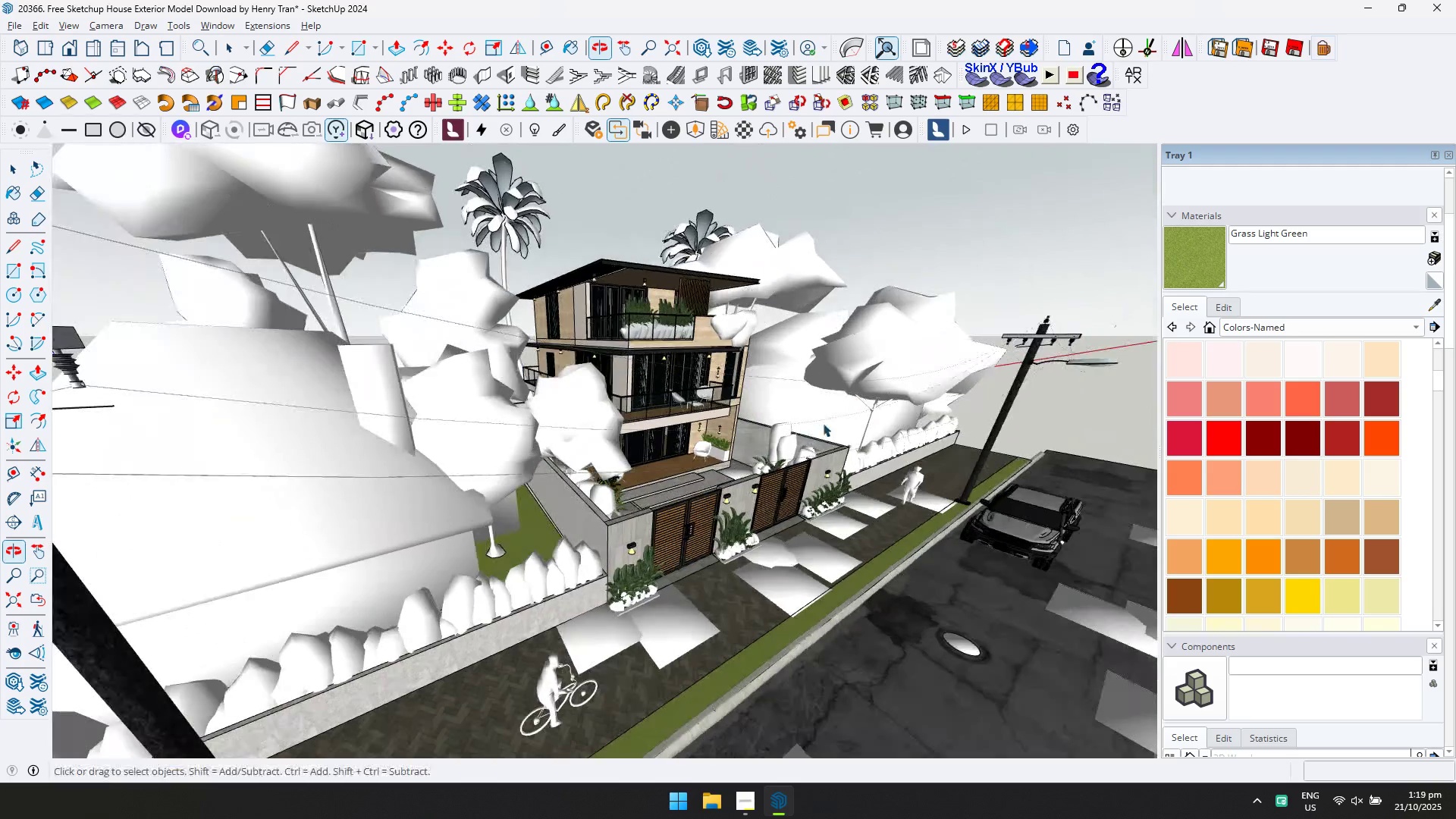 
left_click([1049, 340])
 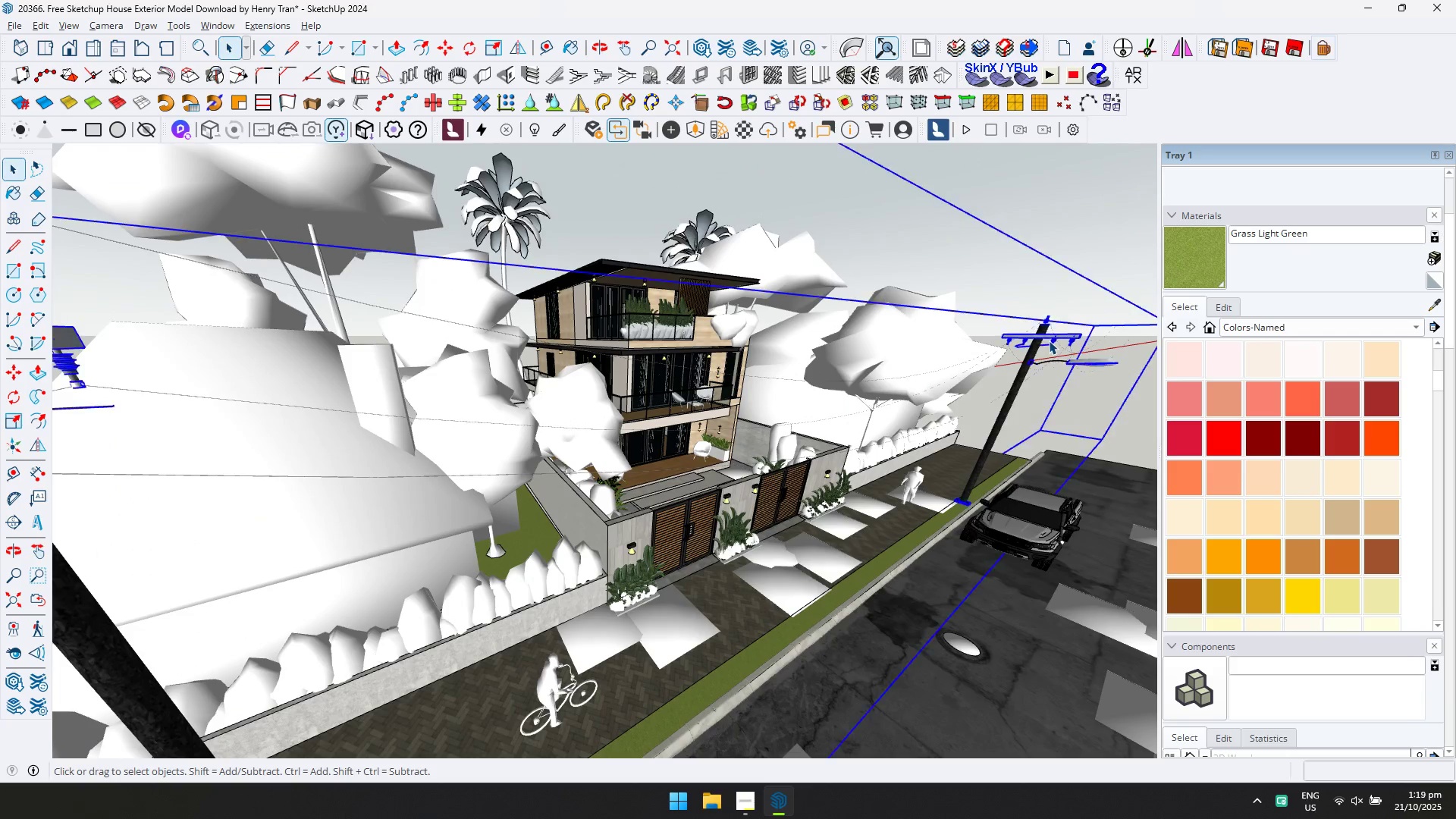 
scroll: coordinate [1046, 345], scroll_direction: down, amount: 6.0
 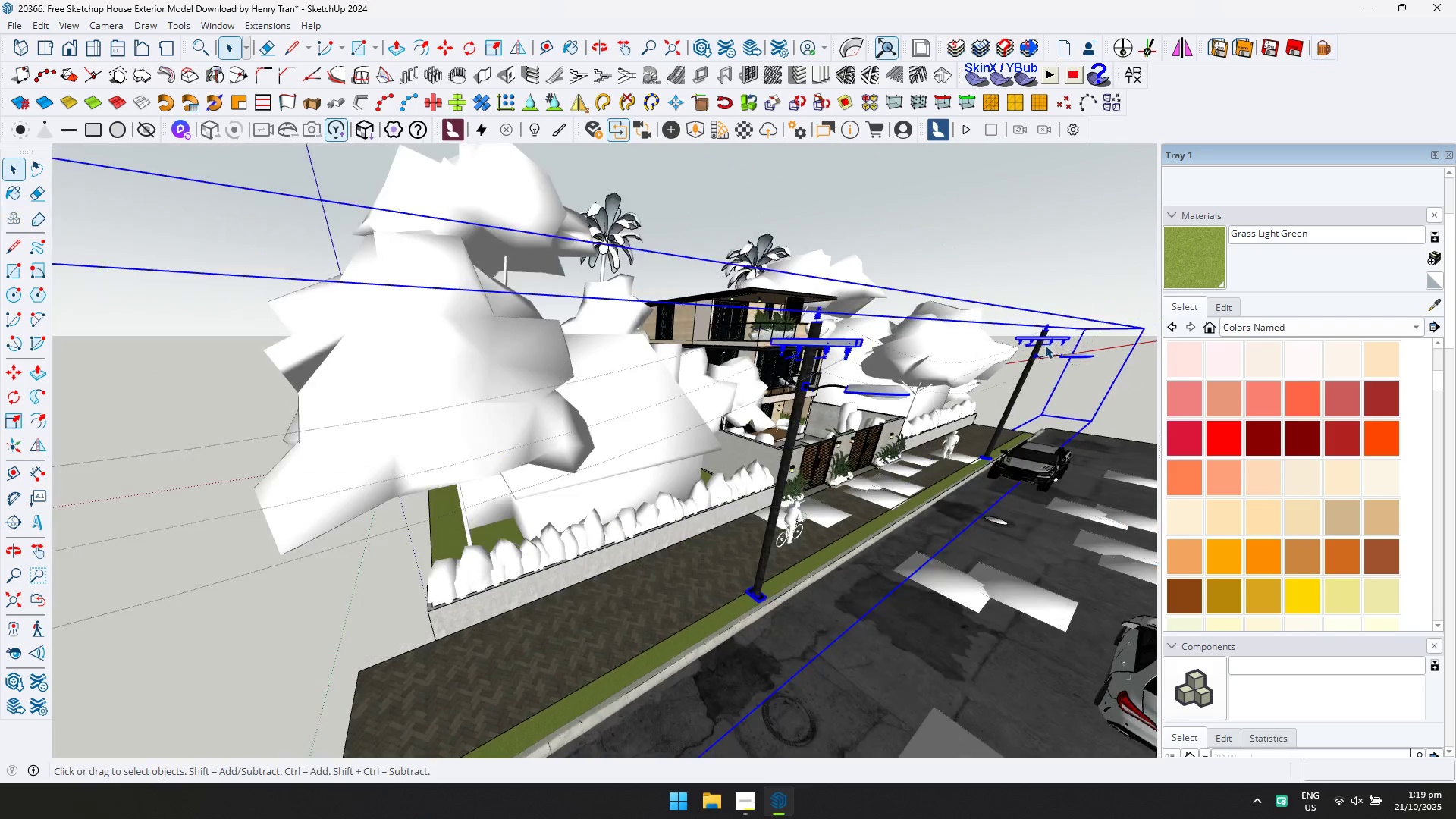 
key(S)
 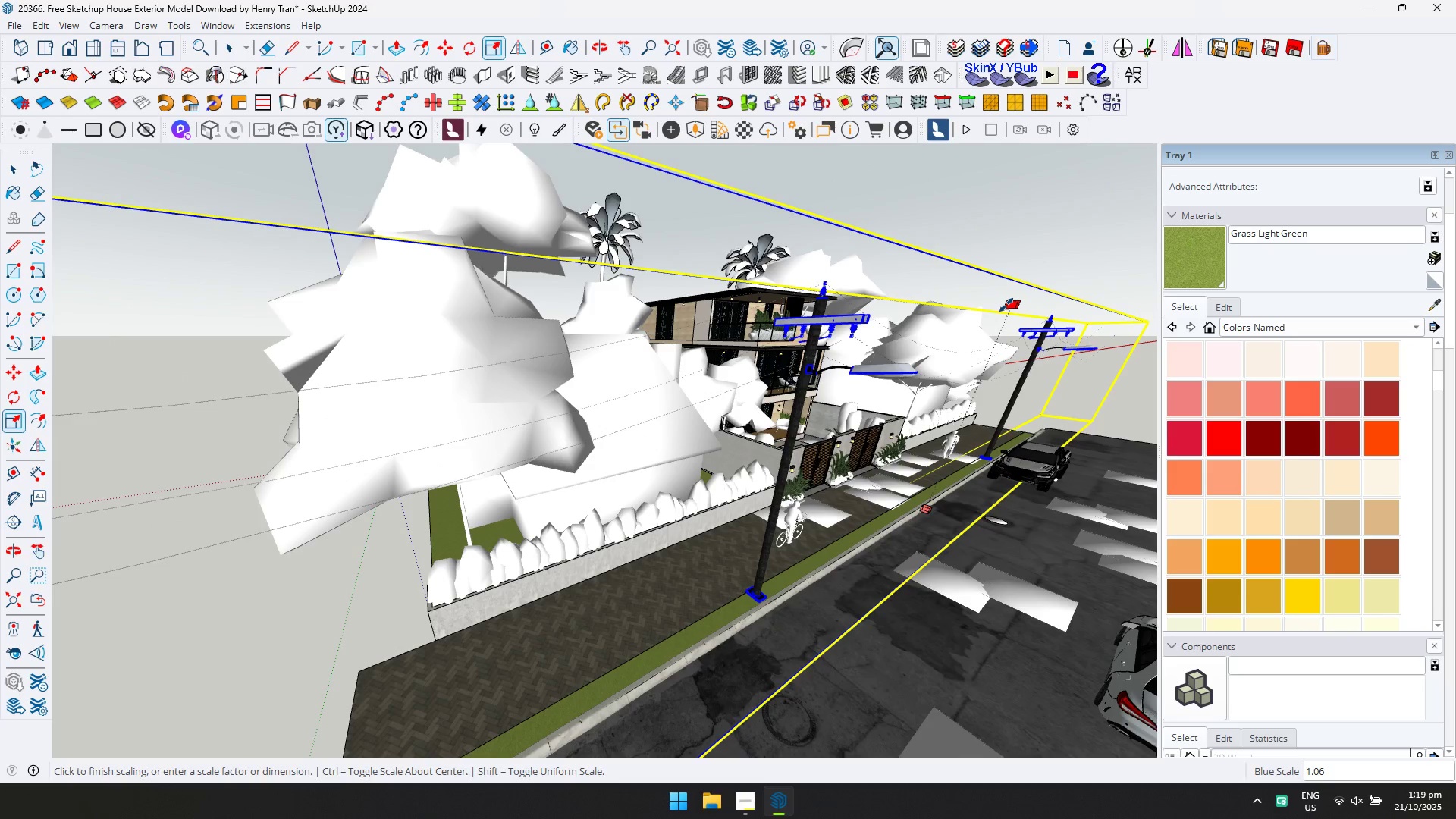 
left_click([1006, 305])
 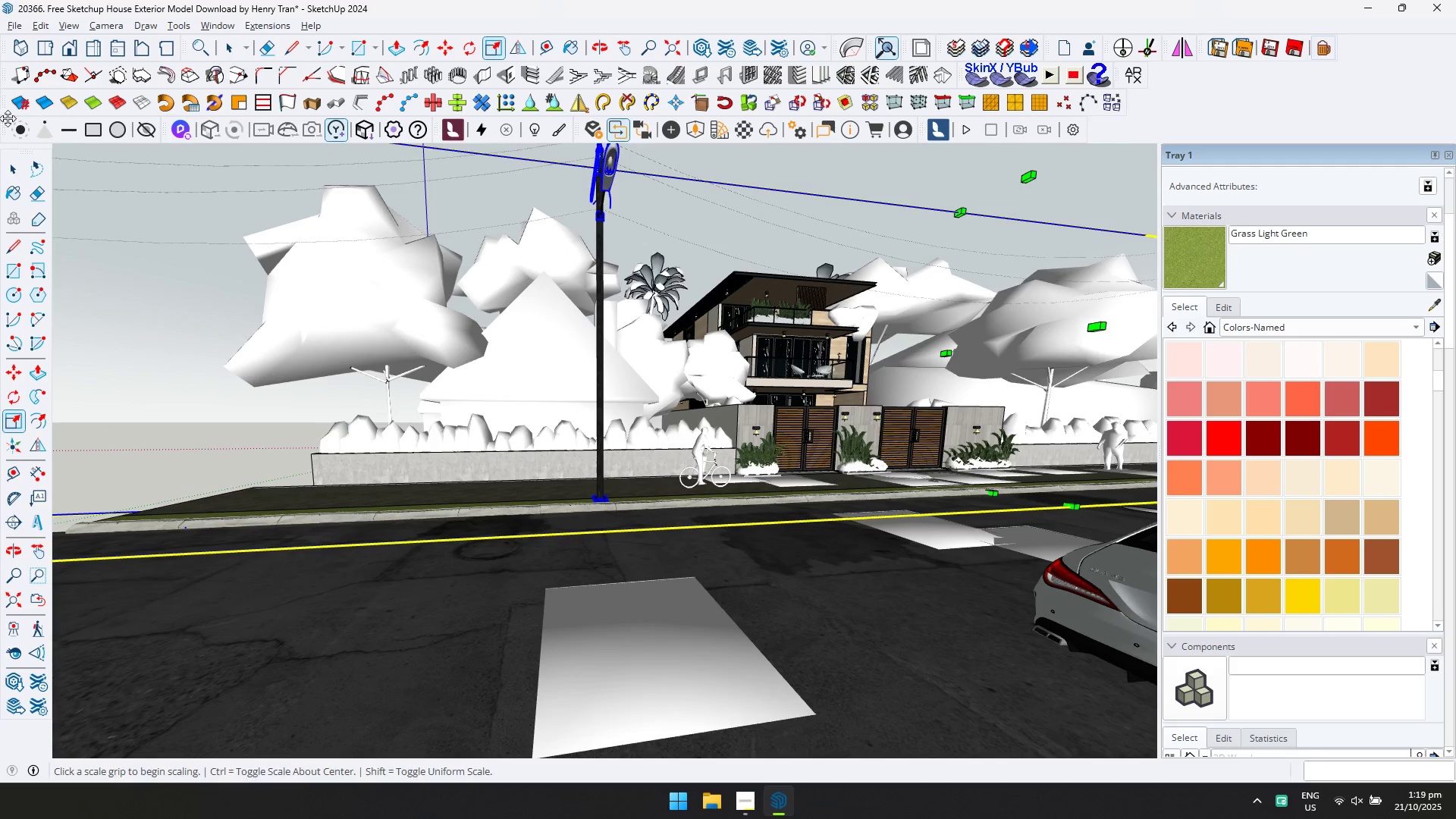 
scroll: coordinate [615, 202], scroll_direction: up, amount: 3.0
 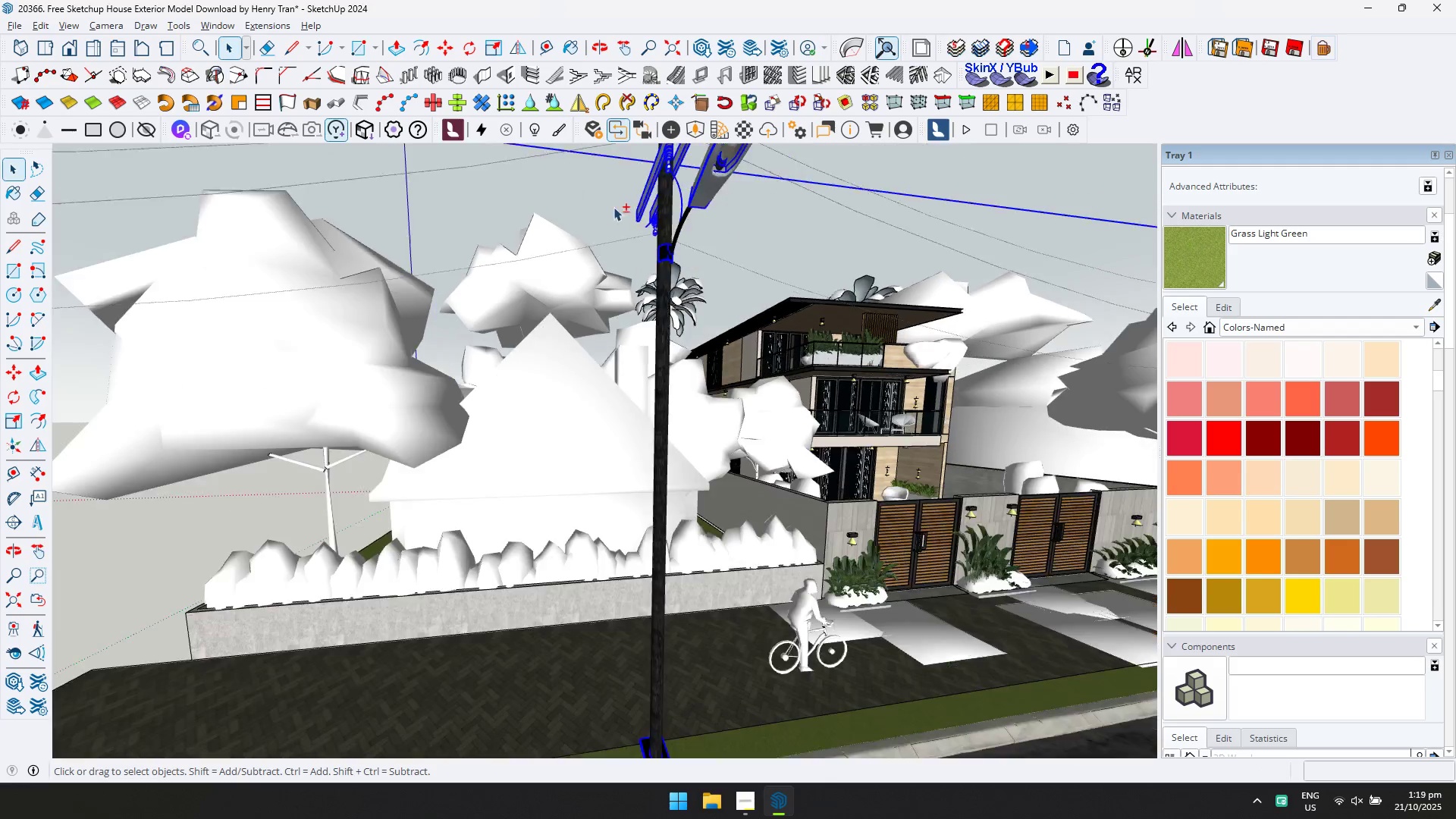 
hold_key(key=ShiftLeft, duration=0.52)
 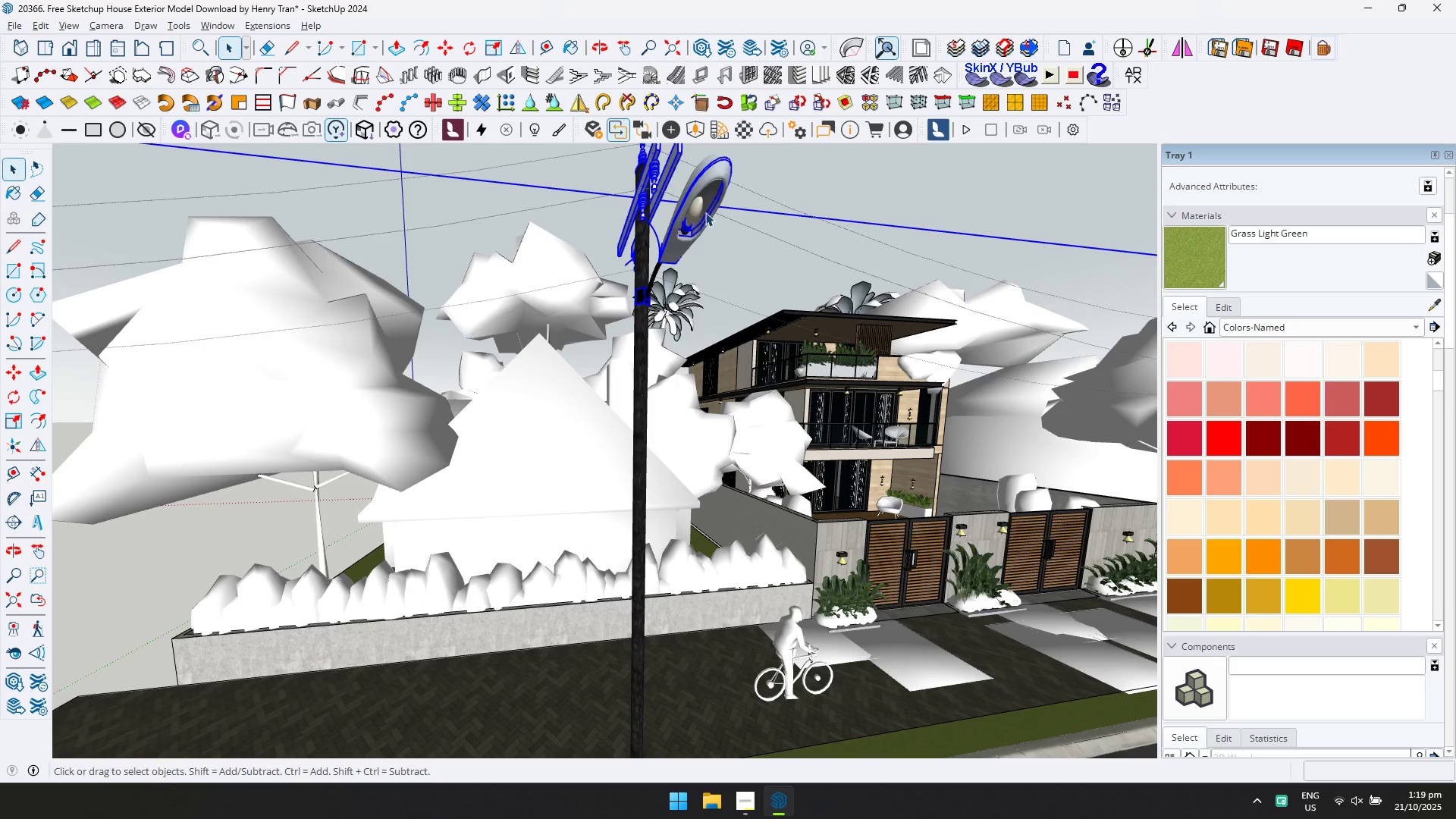 
double_click([705, 212])
 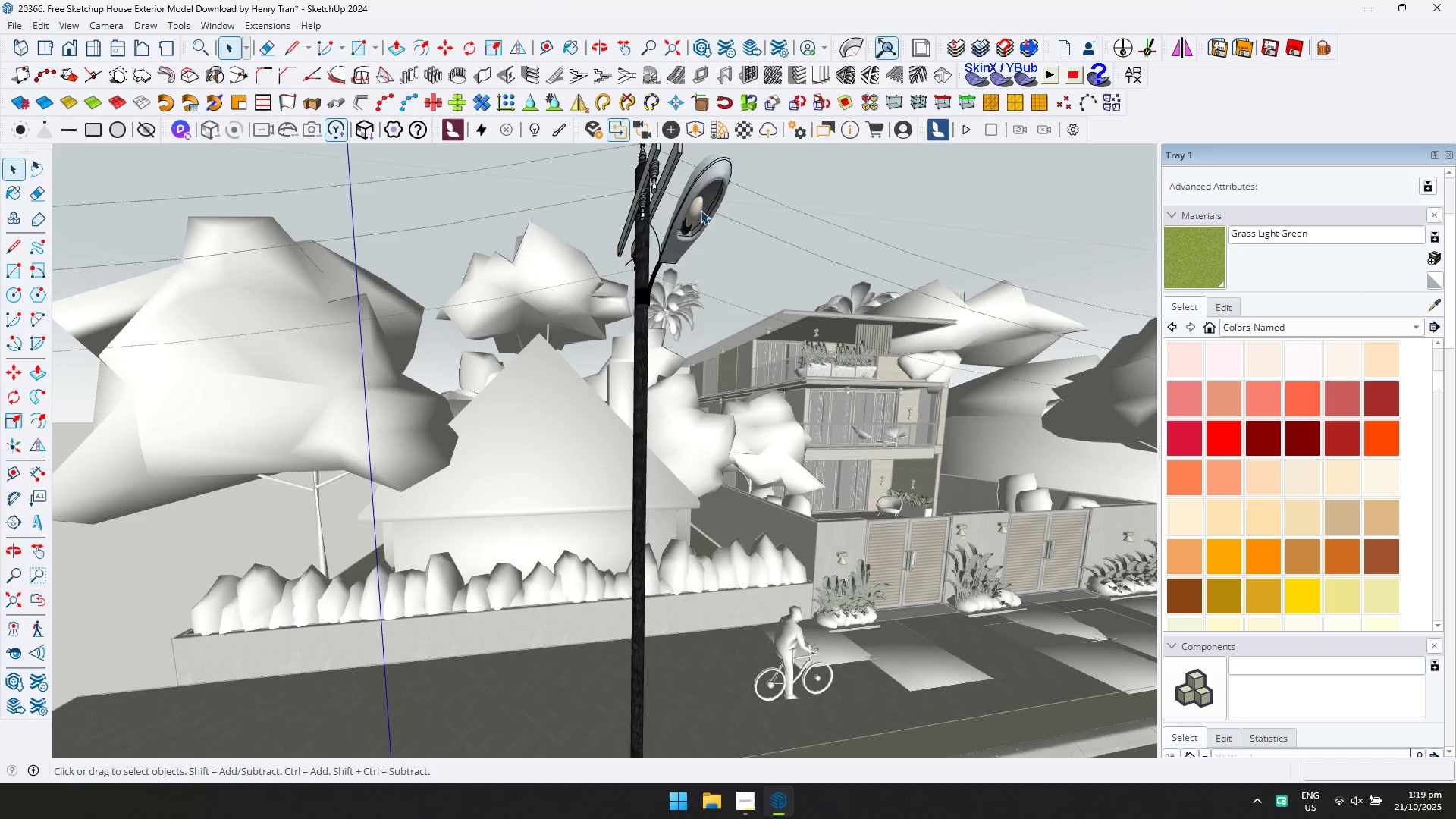 
triple_click([701, 210])
 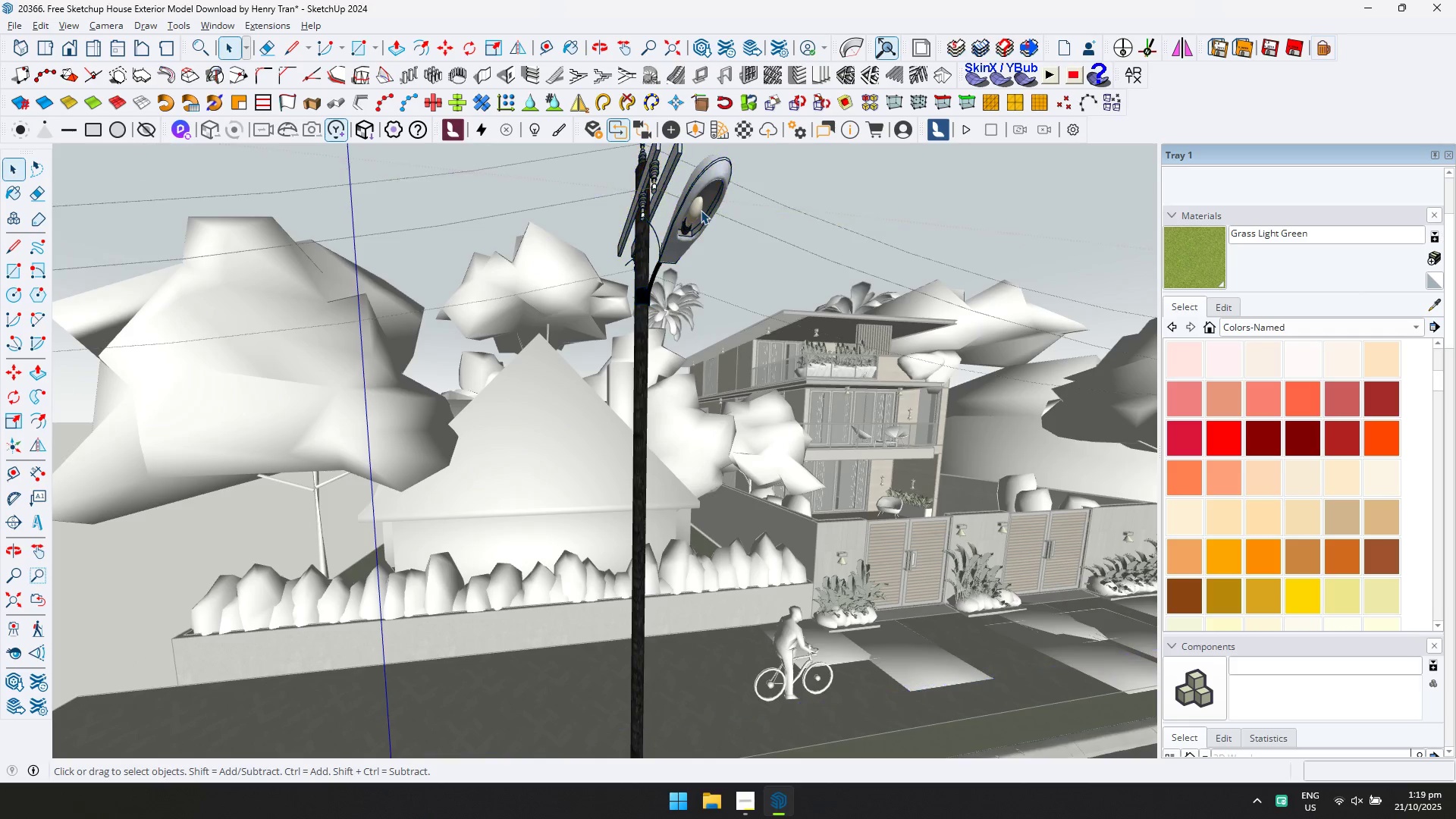 
triple_click([701, 210])
 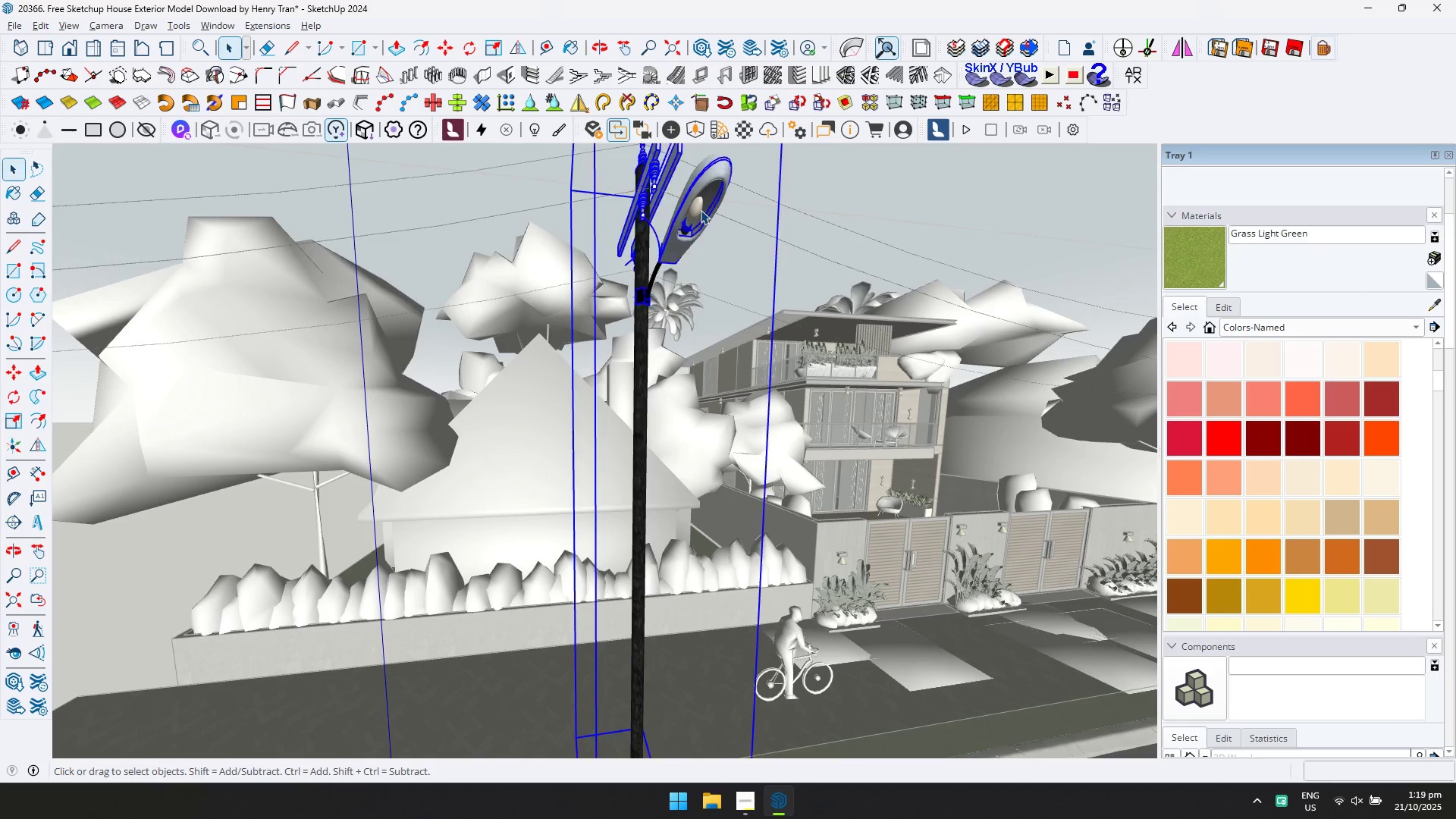 
triple_click([701, 210])
 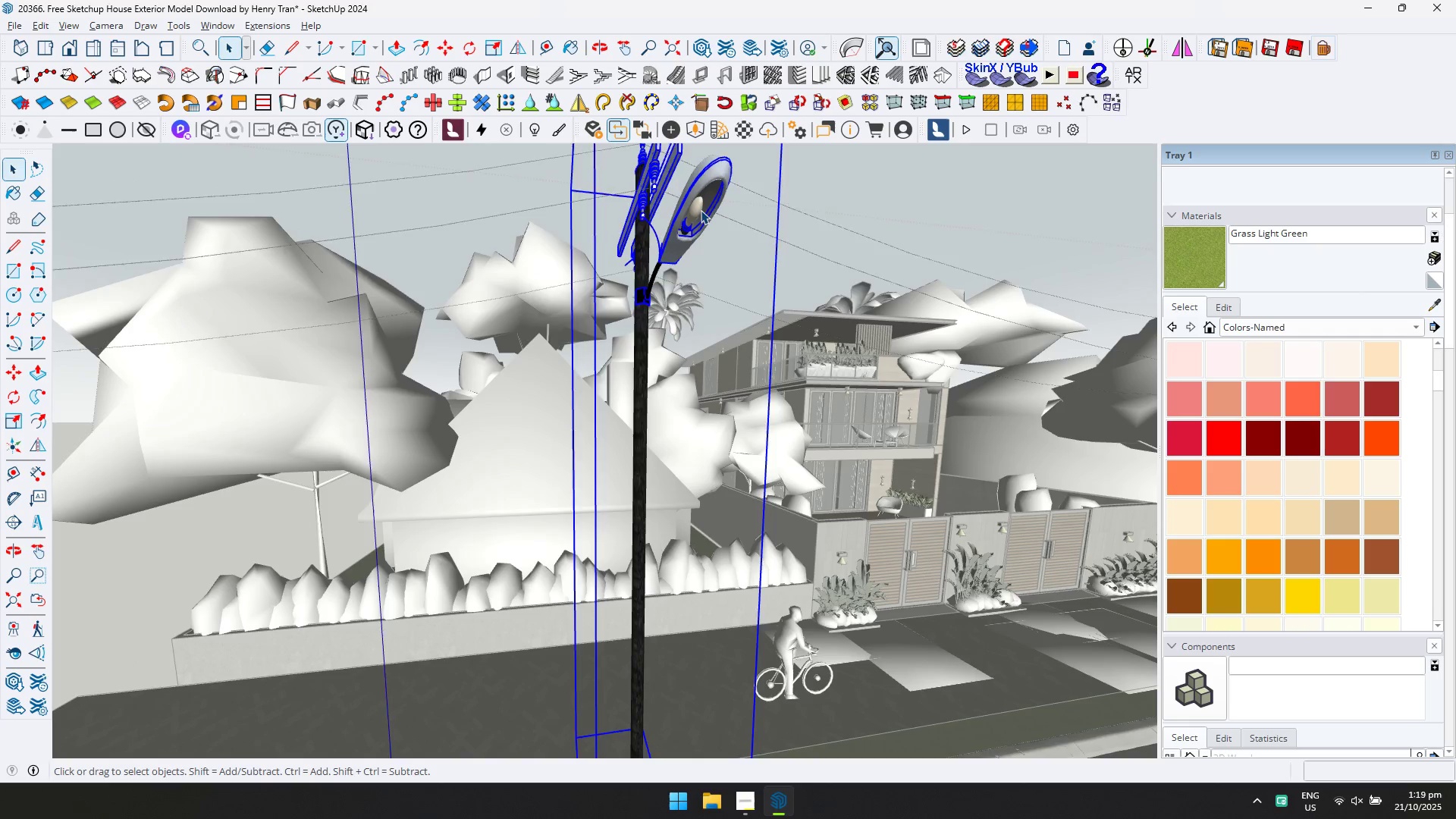 
triple_click([701, 210])
 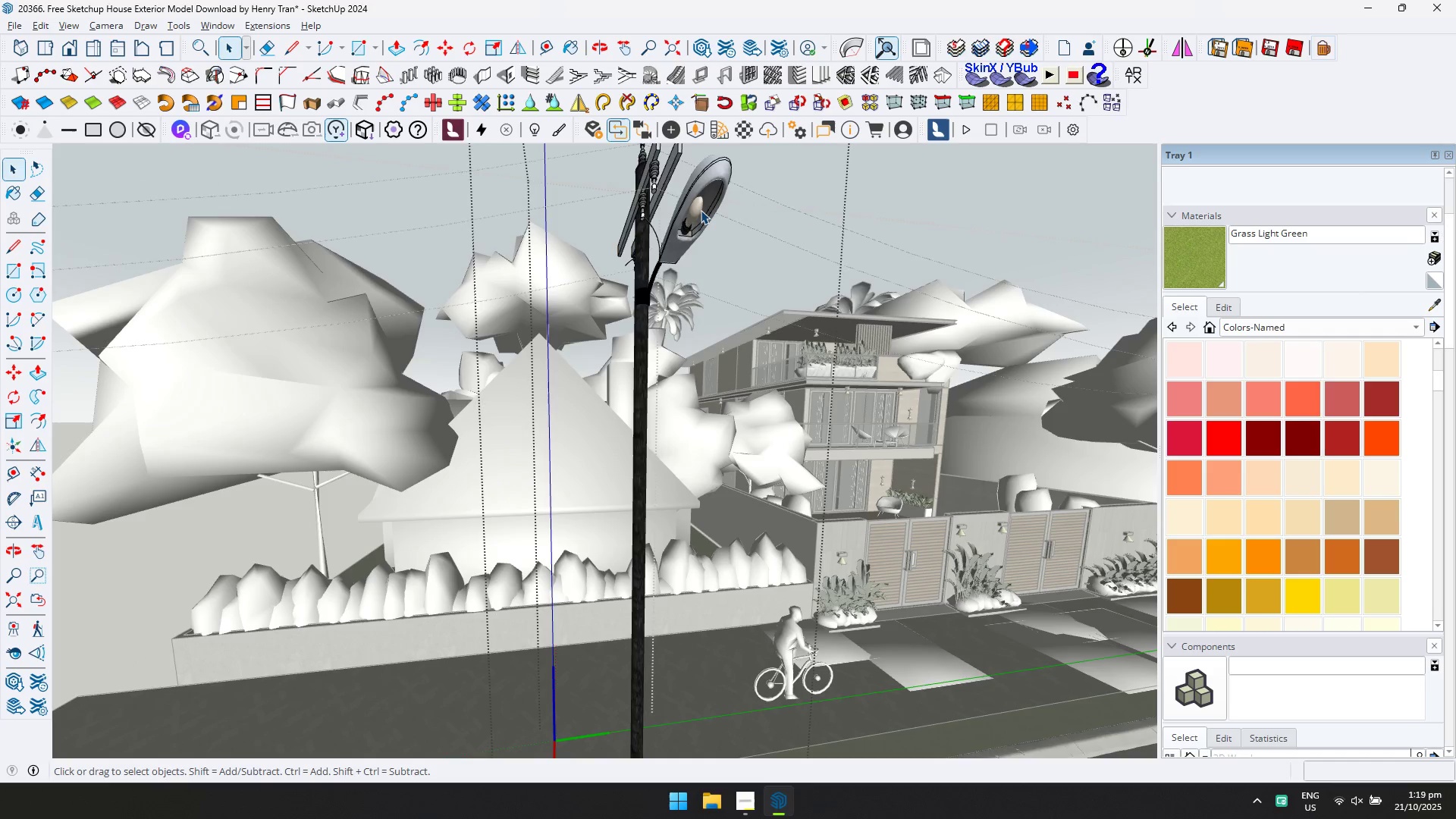 
triple_click([701, 210])
 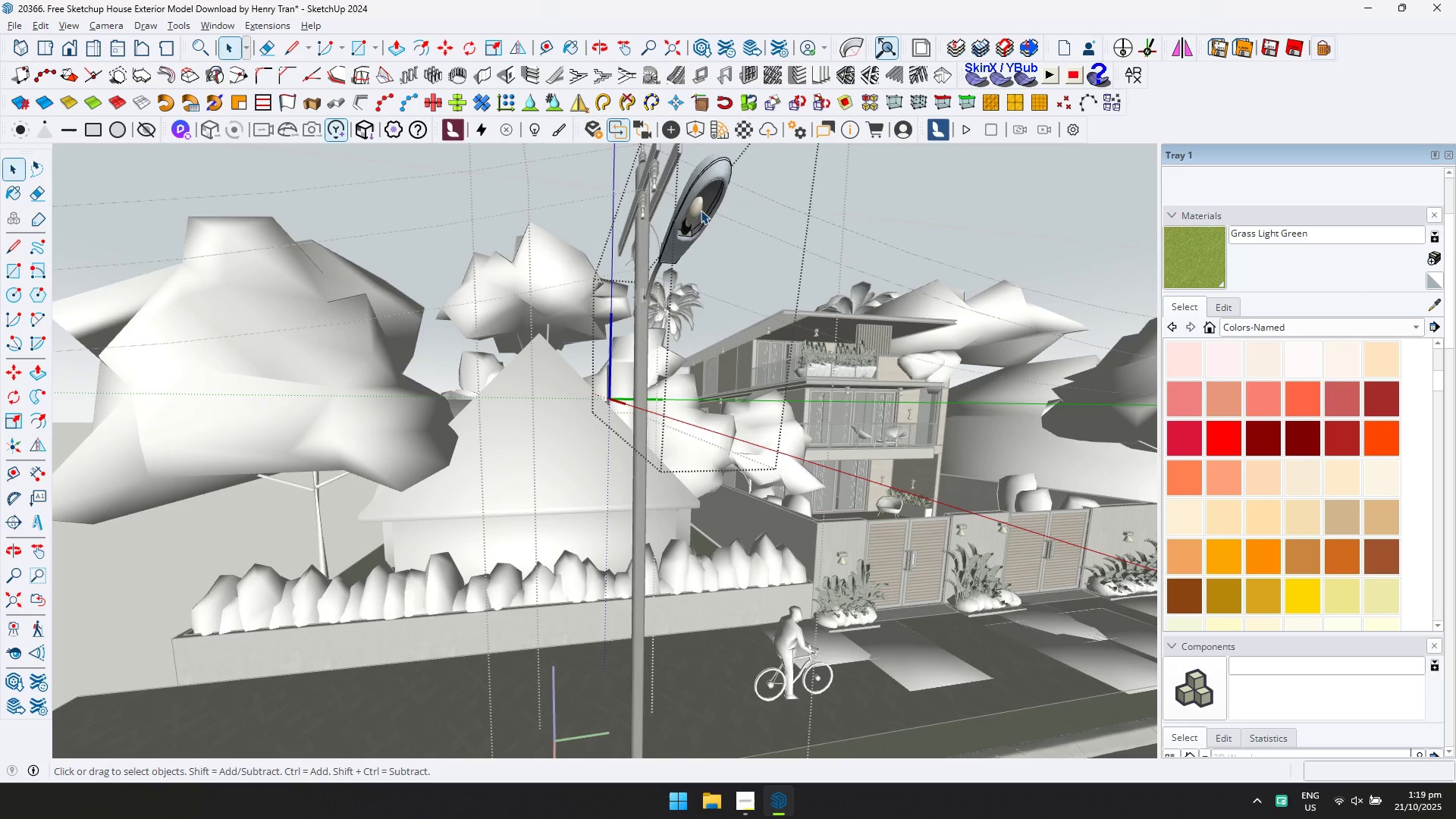 
triple_click([701, 210])
 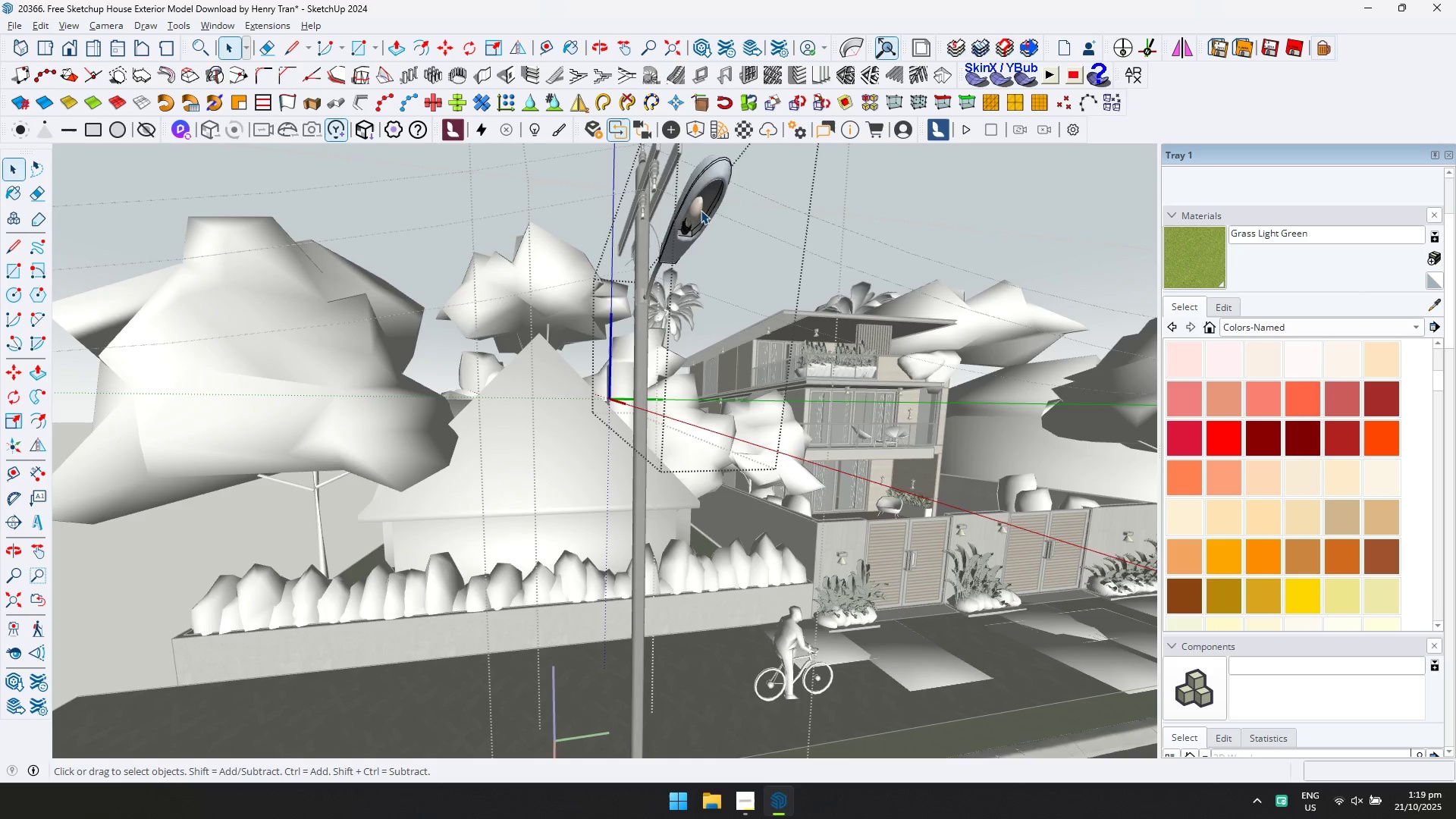 
triple_click([701, 210])
 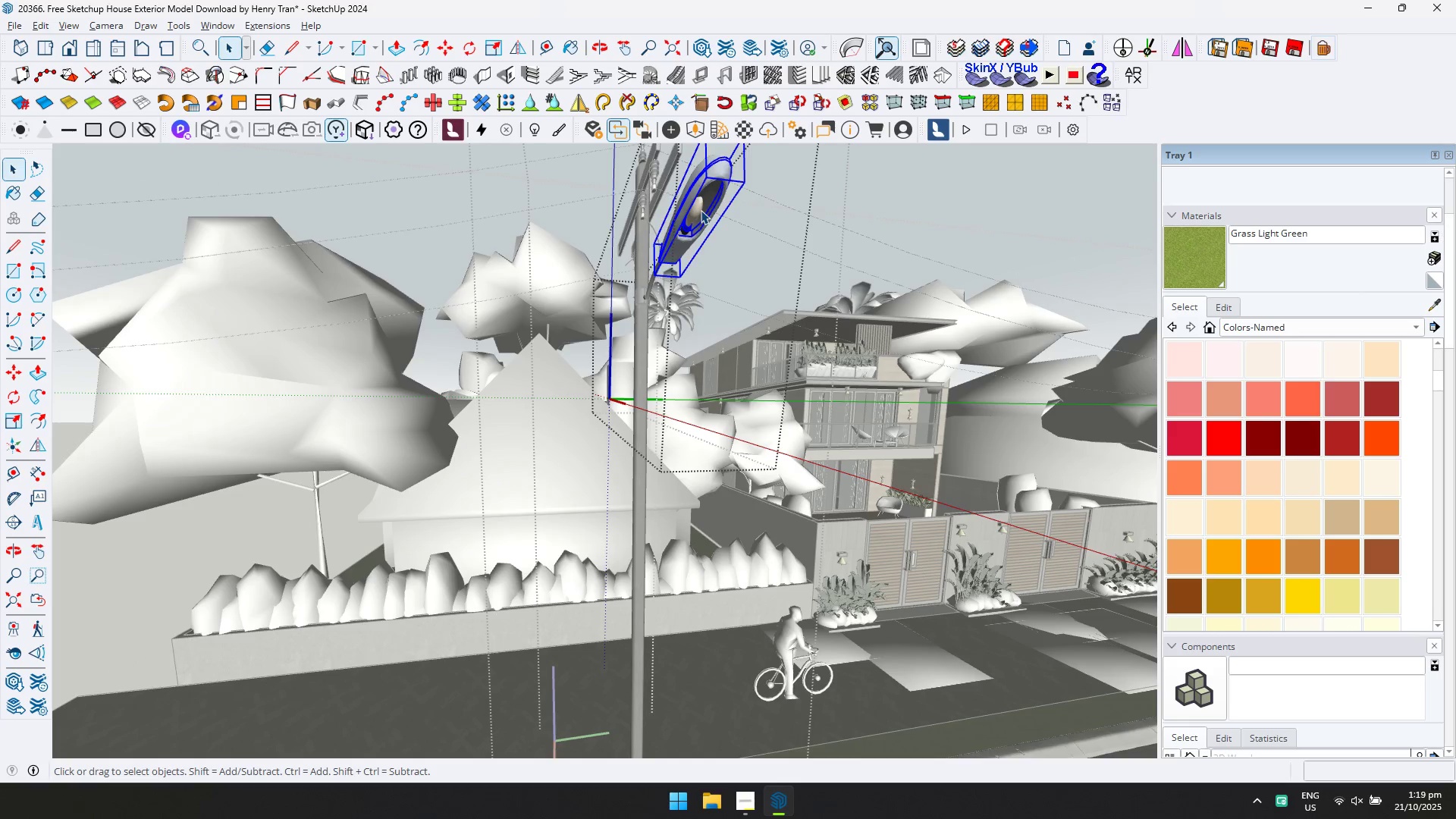 
triple_click([701, 210])
 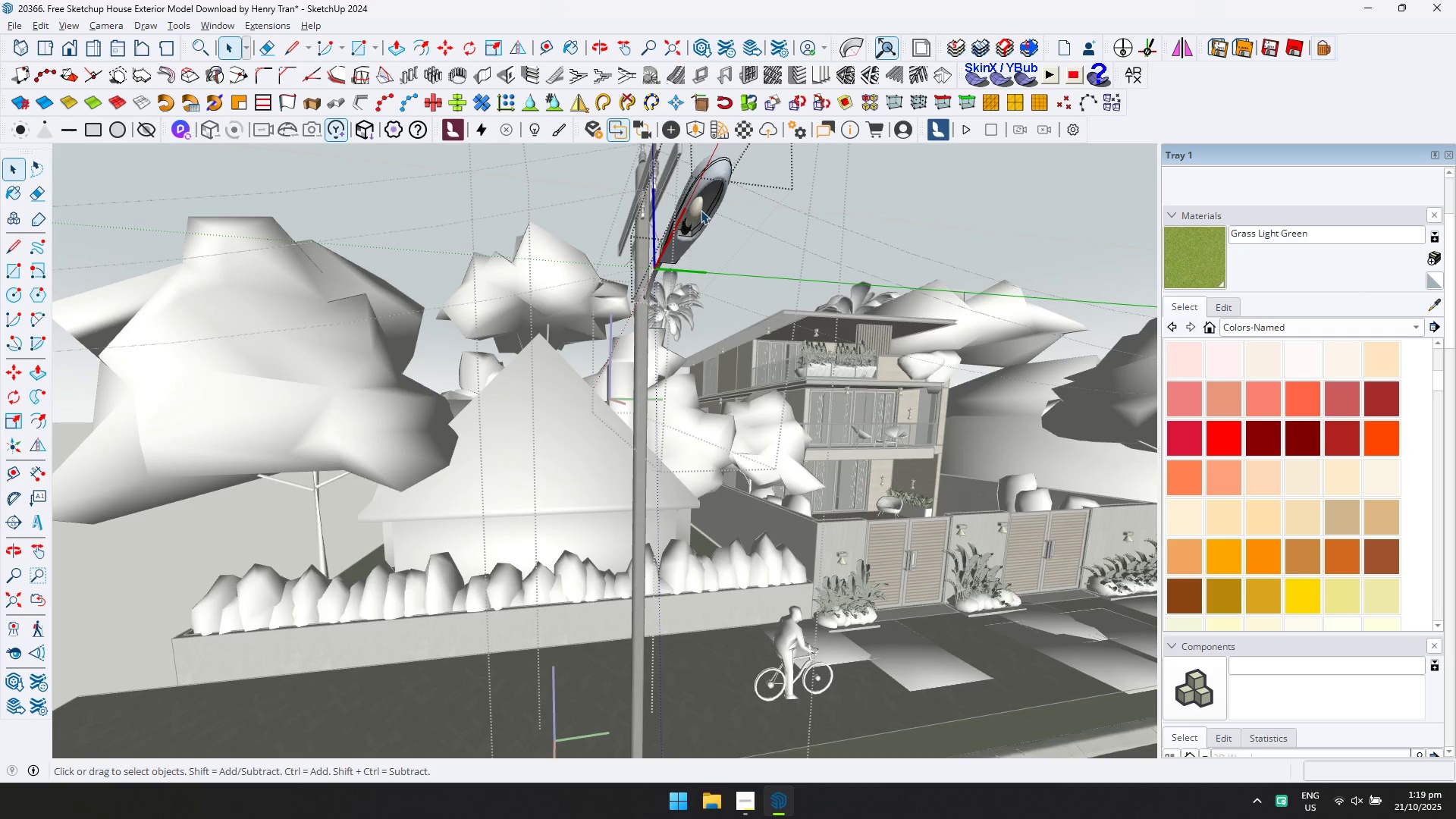 
triple_click([701, 210])
 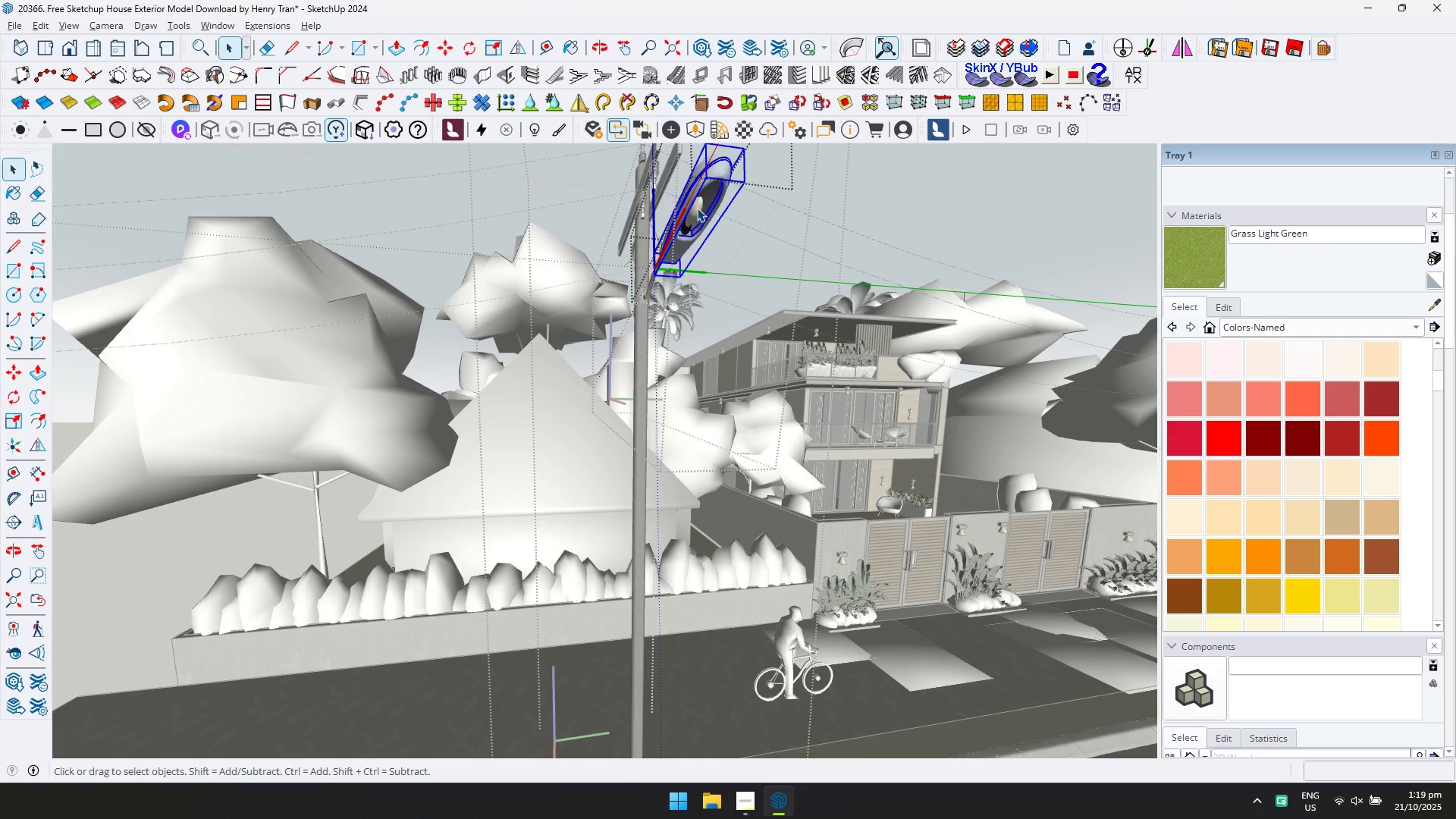 
triple_click([696, 208])
 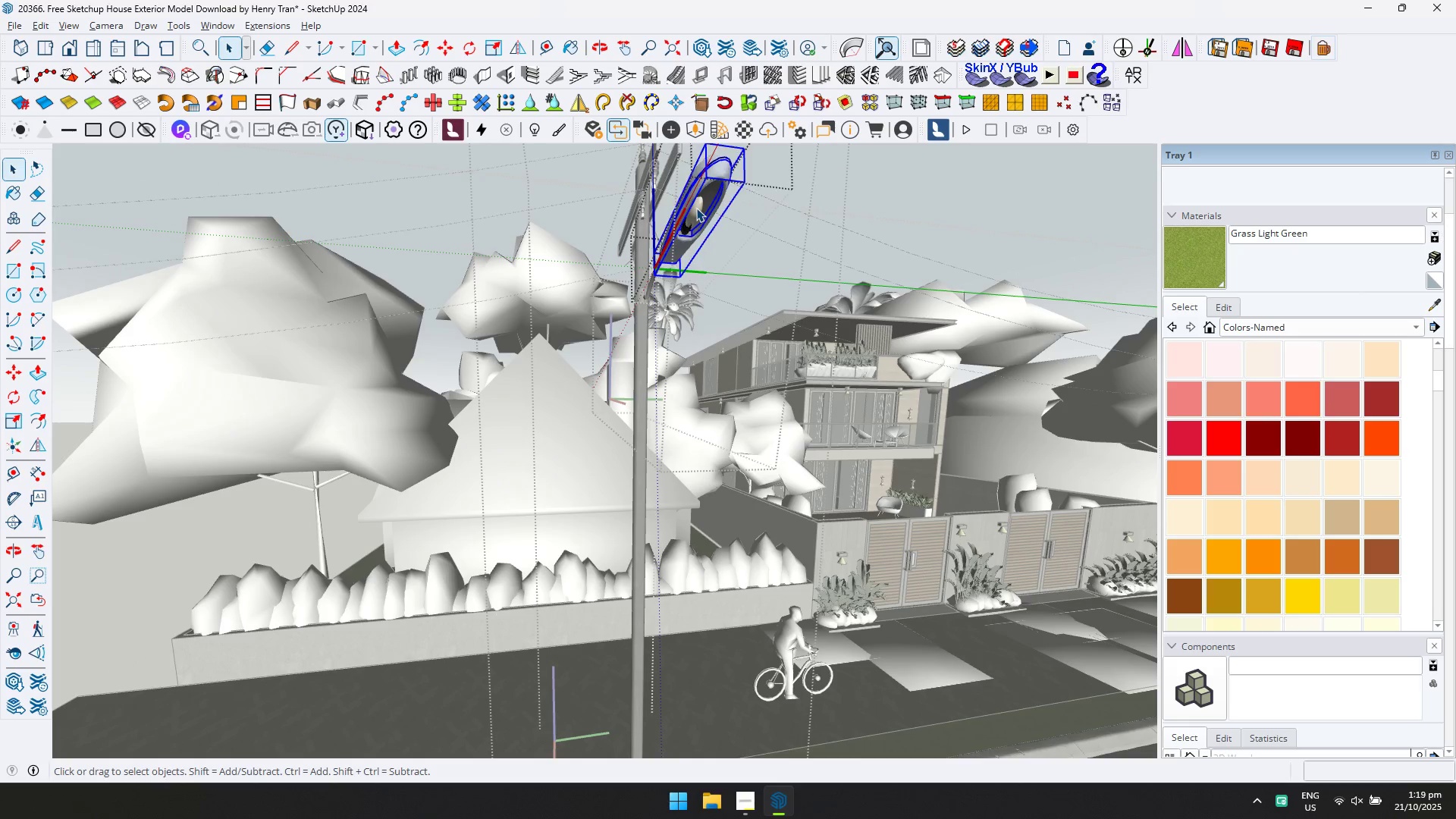 
triple_click([696, 208])
 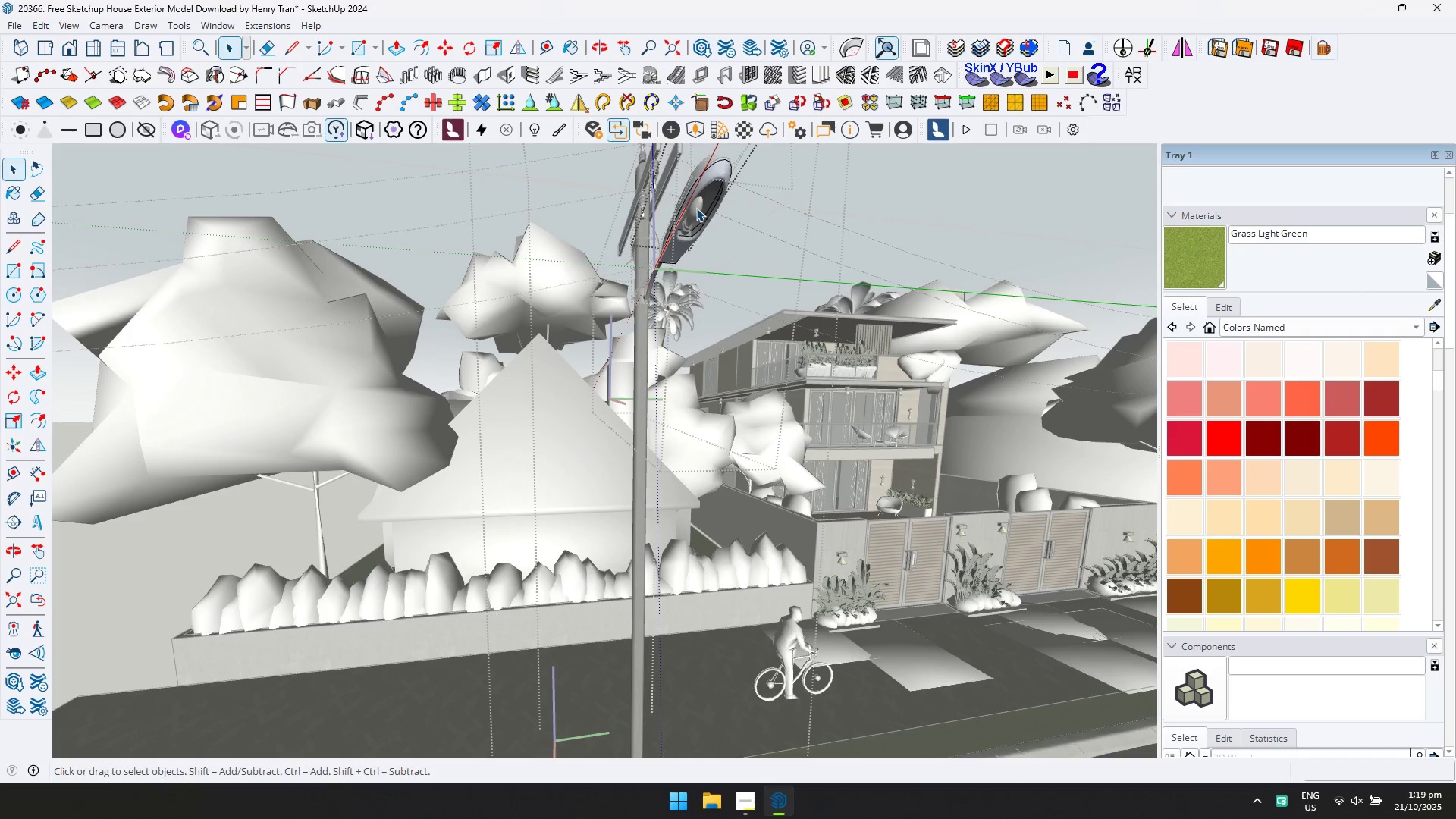 
triple_click([696, 208])
 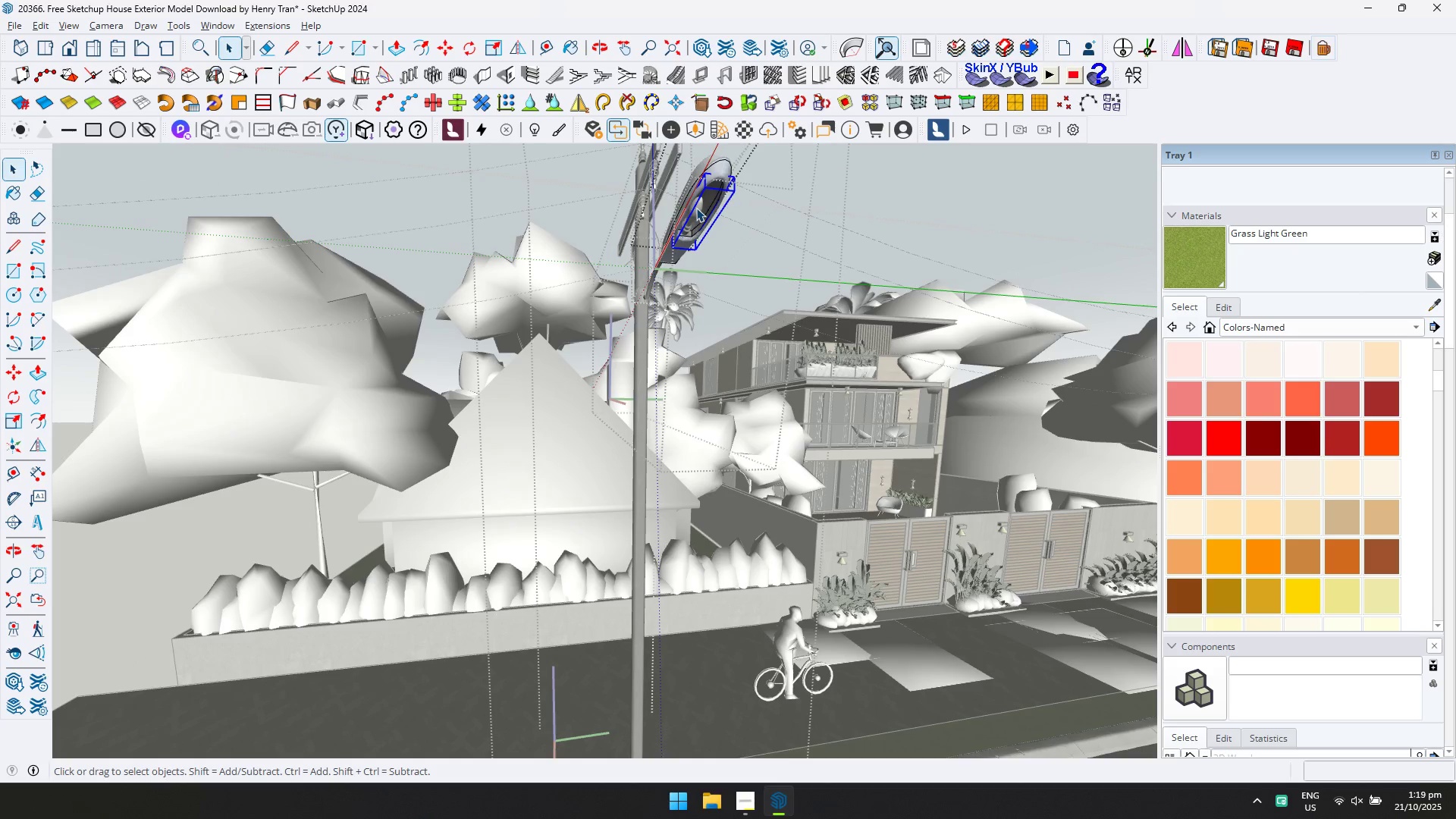 
triple_click([696, 208])
 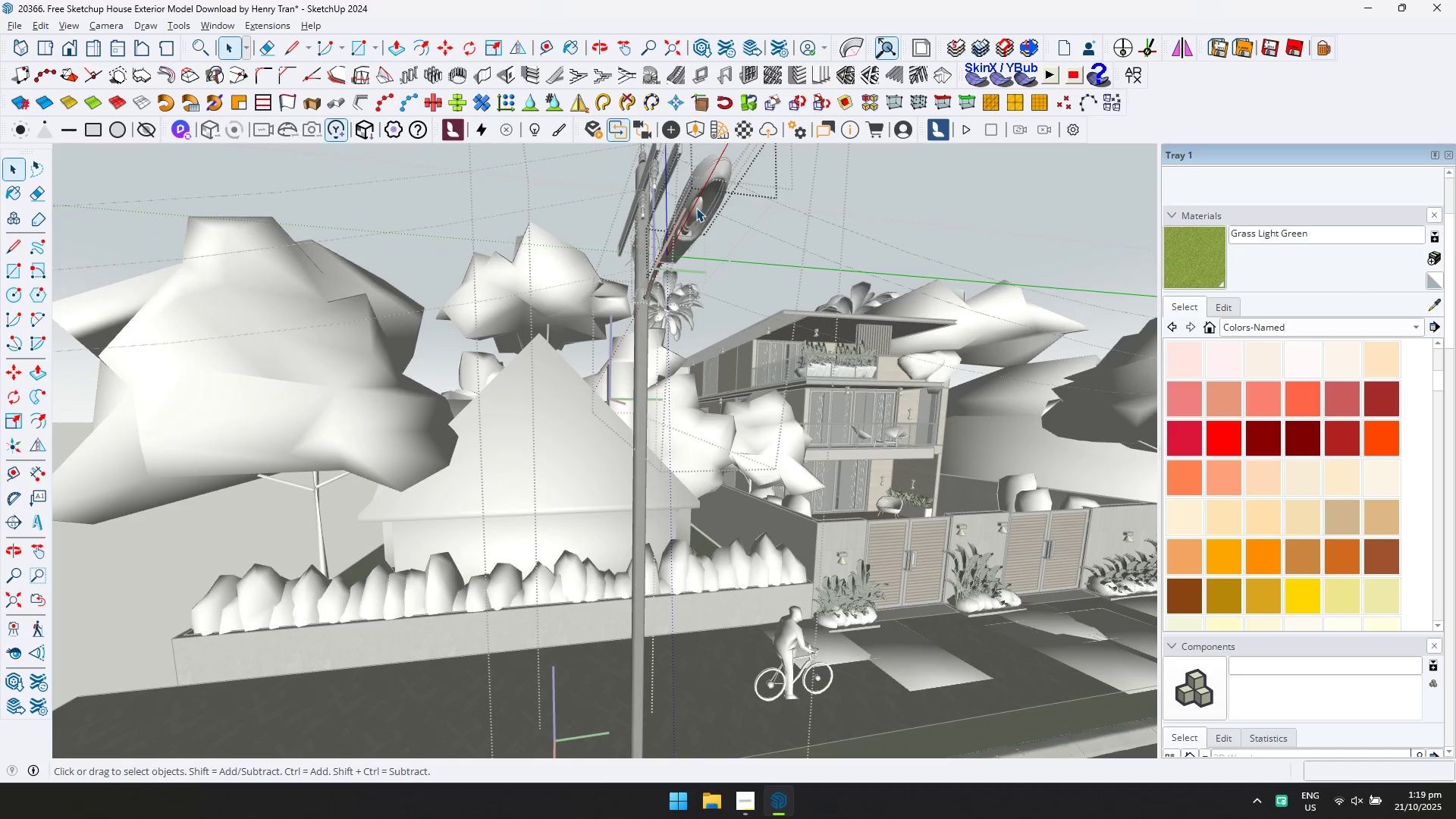 
triple_click([696, 208])
 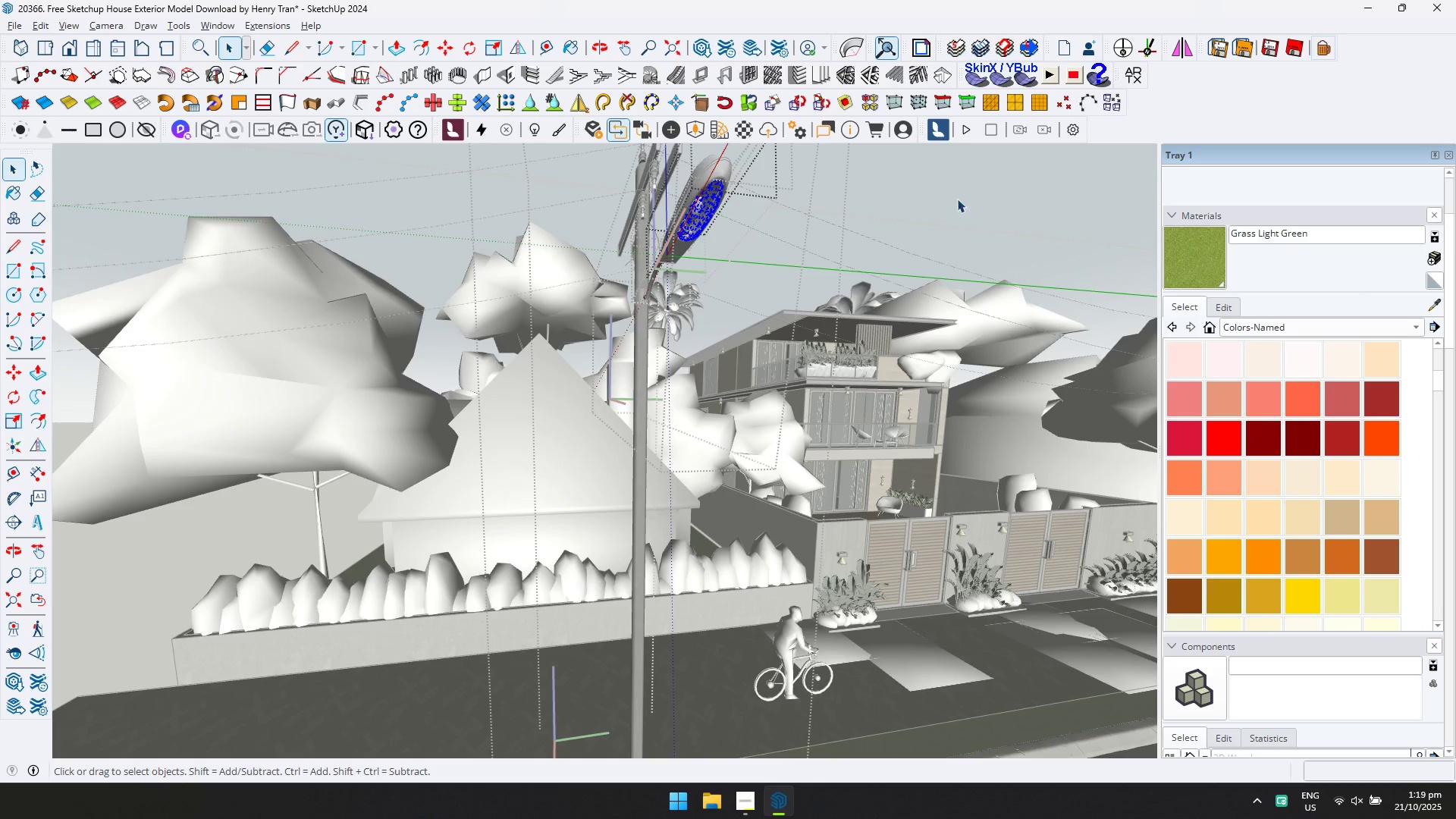 
left_click([746, 127])
 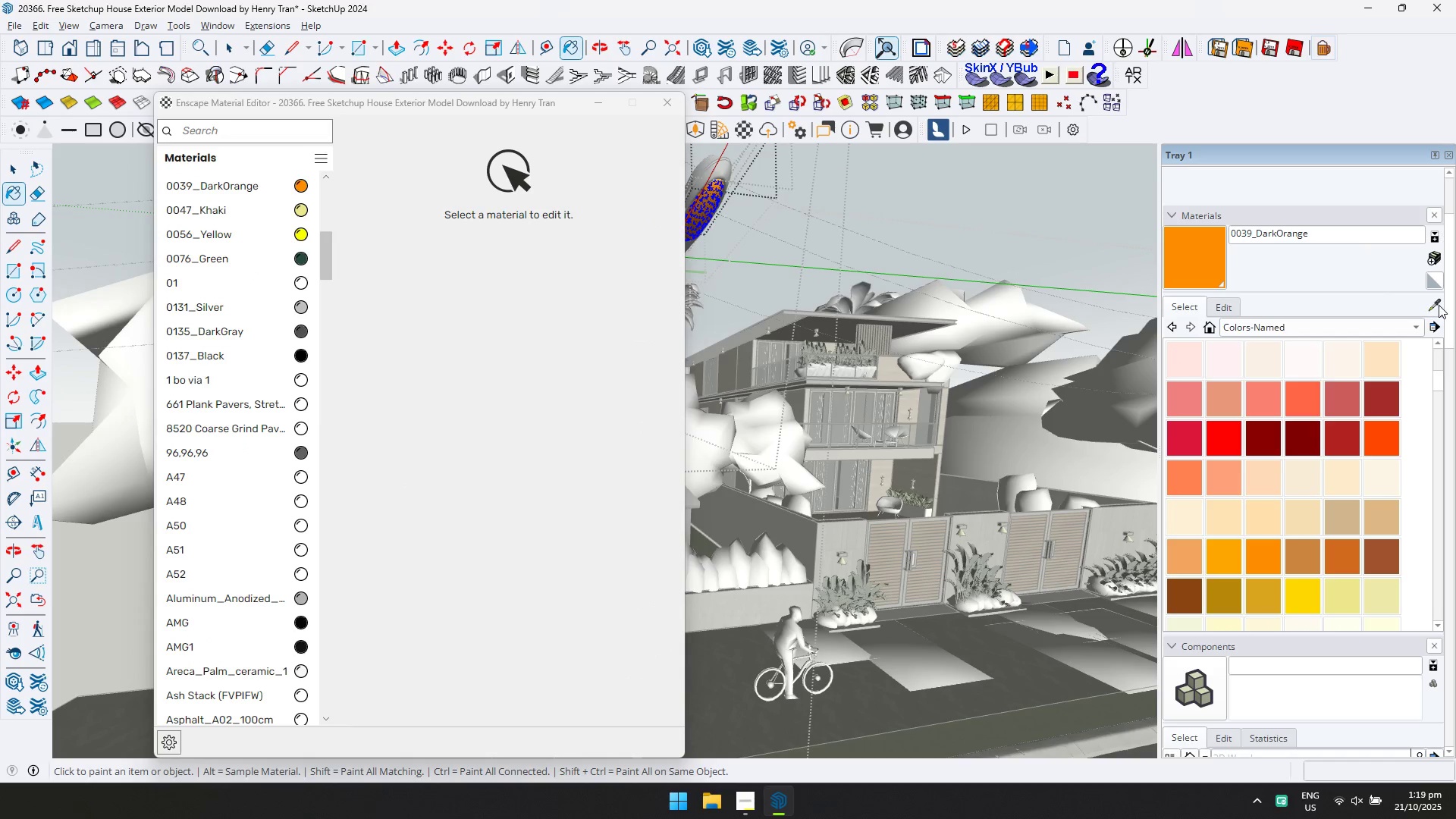 
left_click([708, 202])
 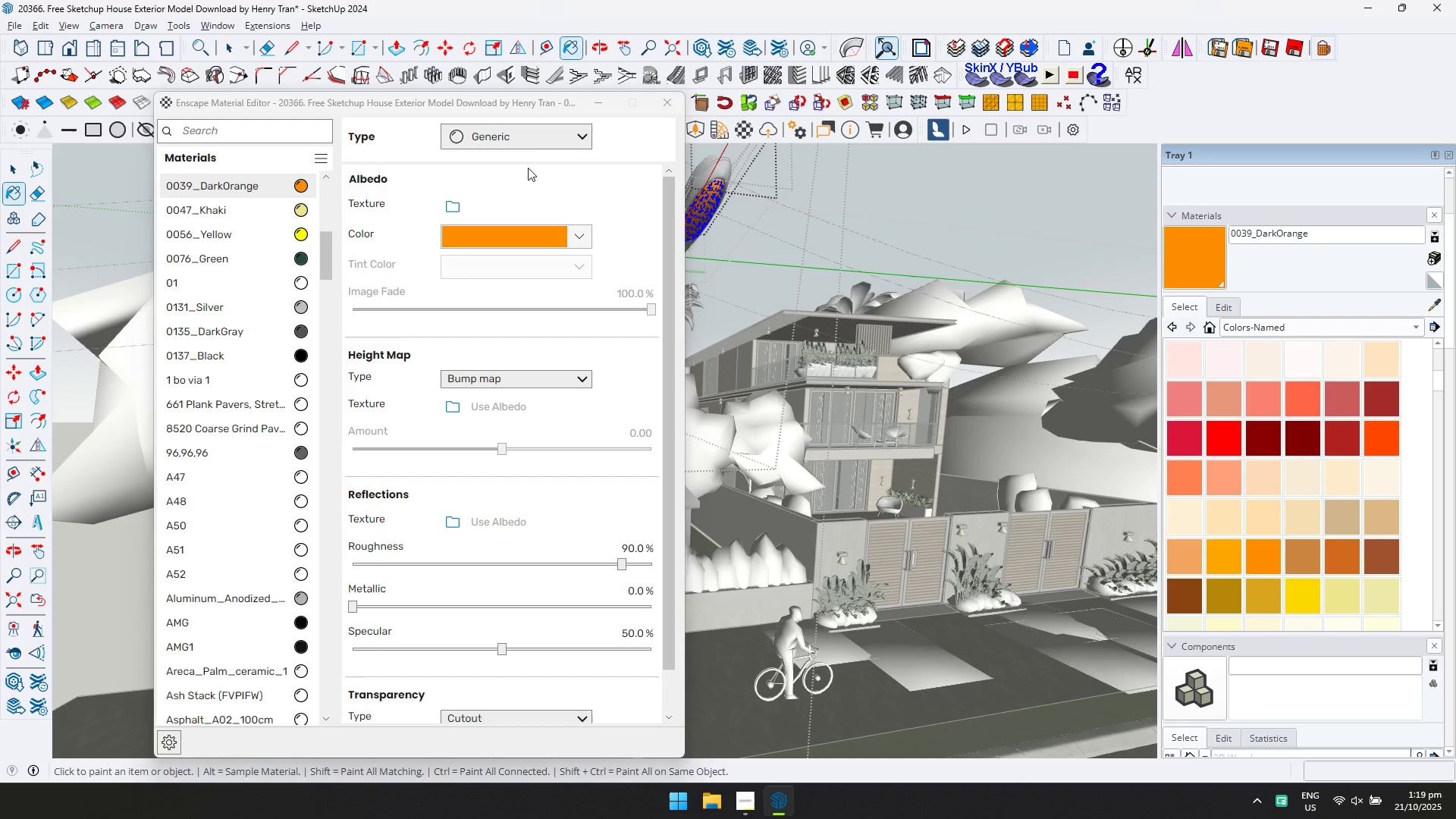 
left_click([532, 134])
 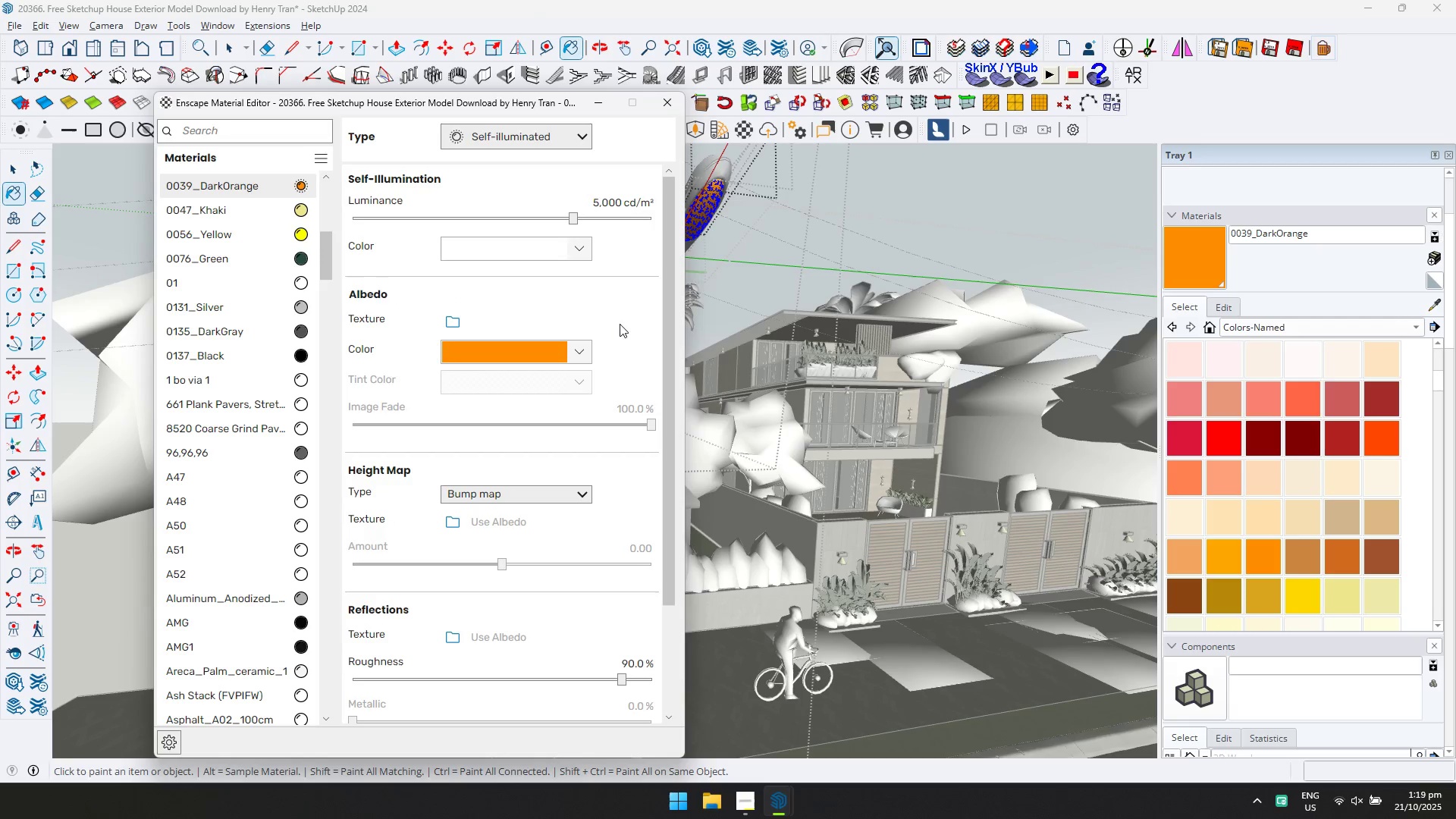 
left_click([625, 221])
 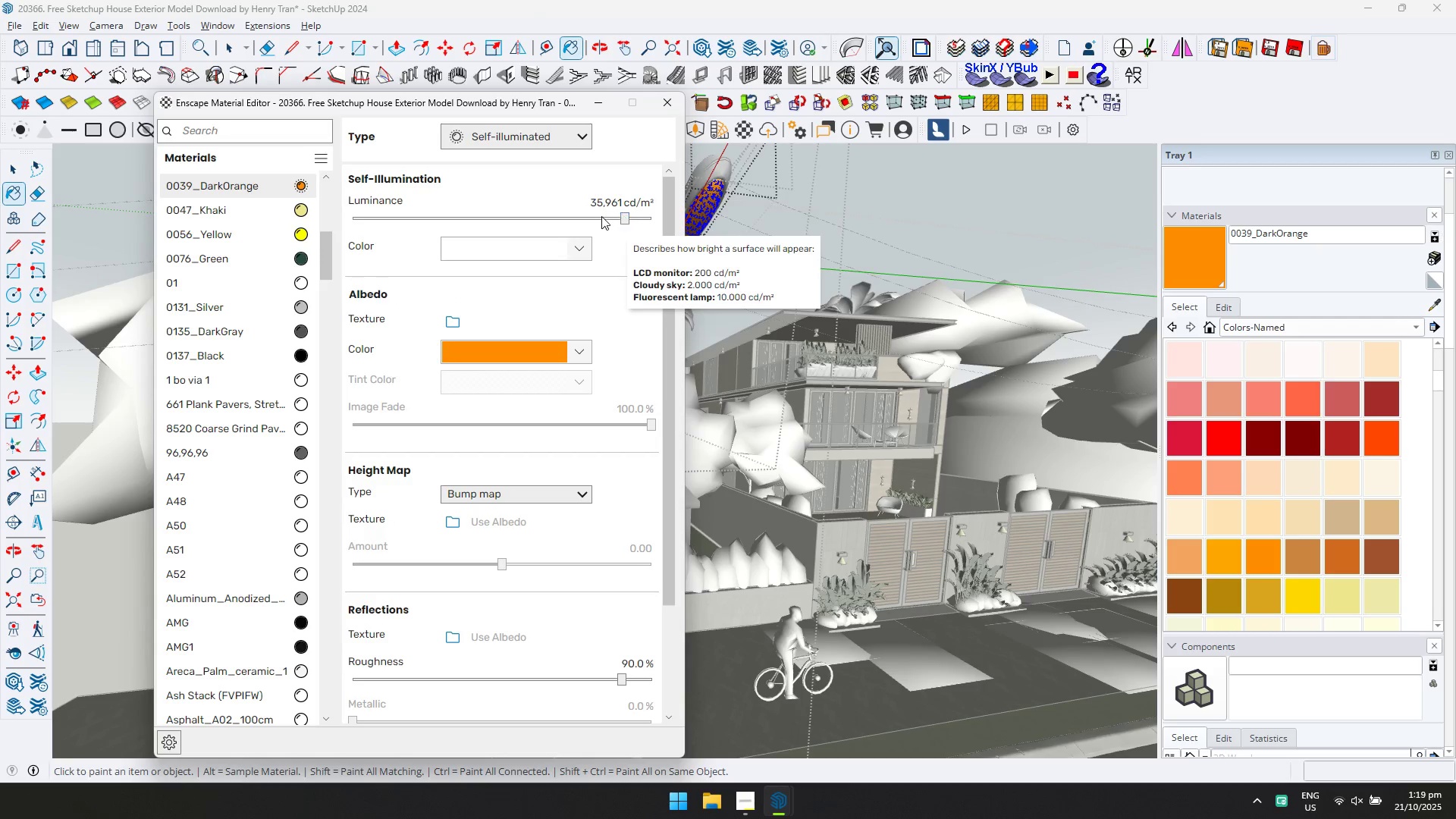 
left_click([601, 216])
 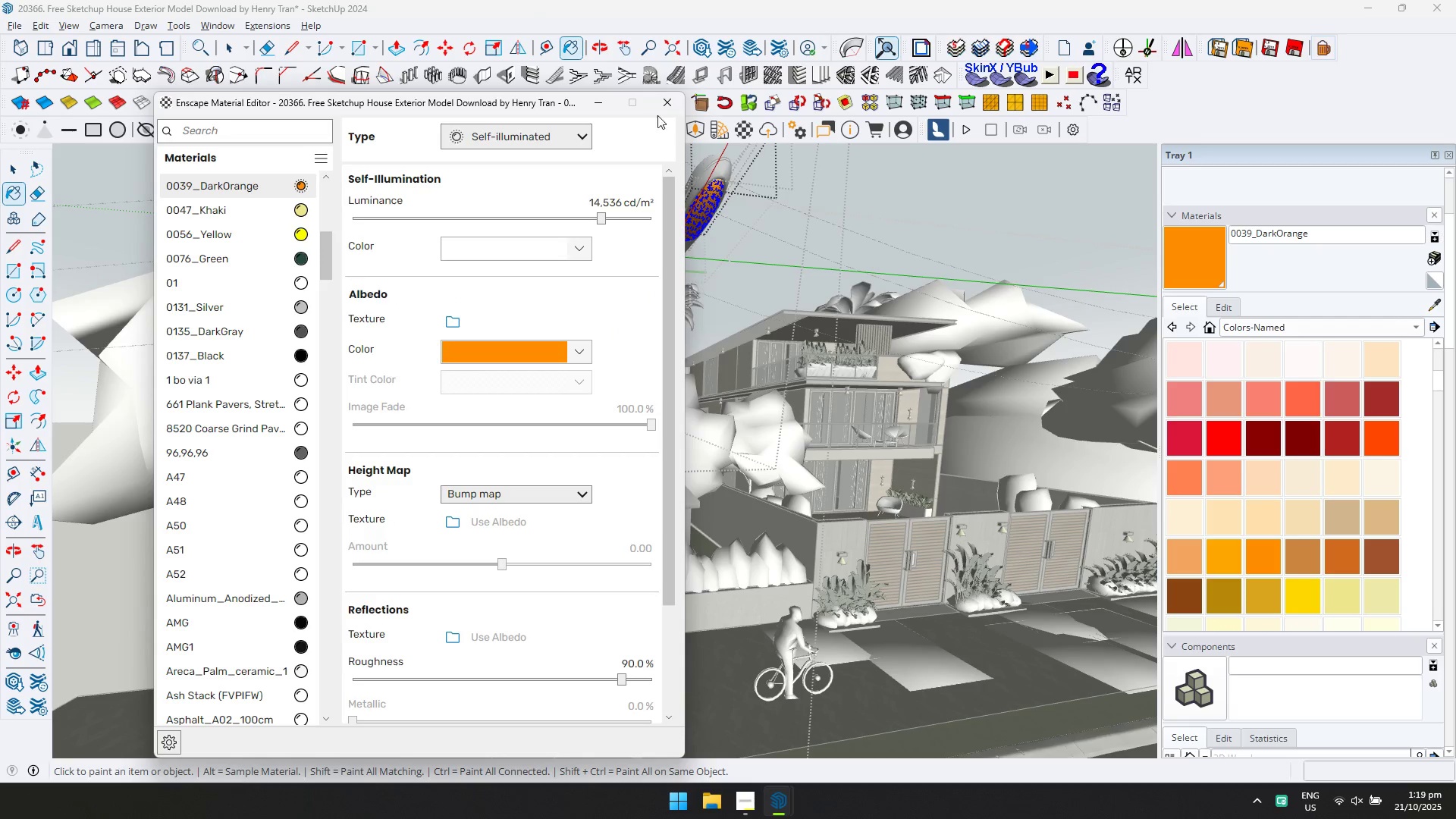 
left_click([662, 99])
 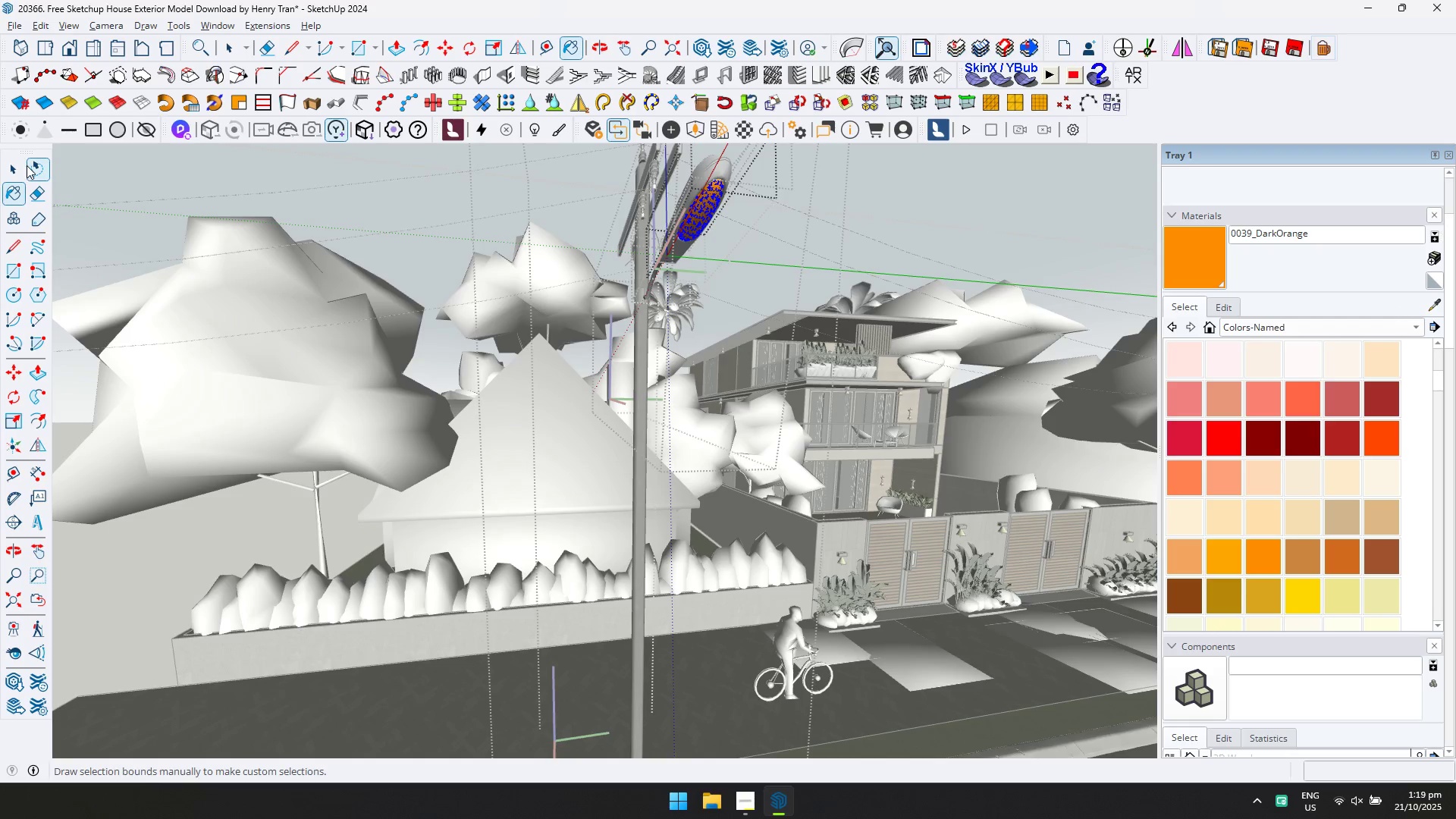 
left_click([16, 165])
 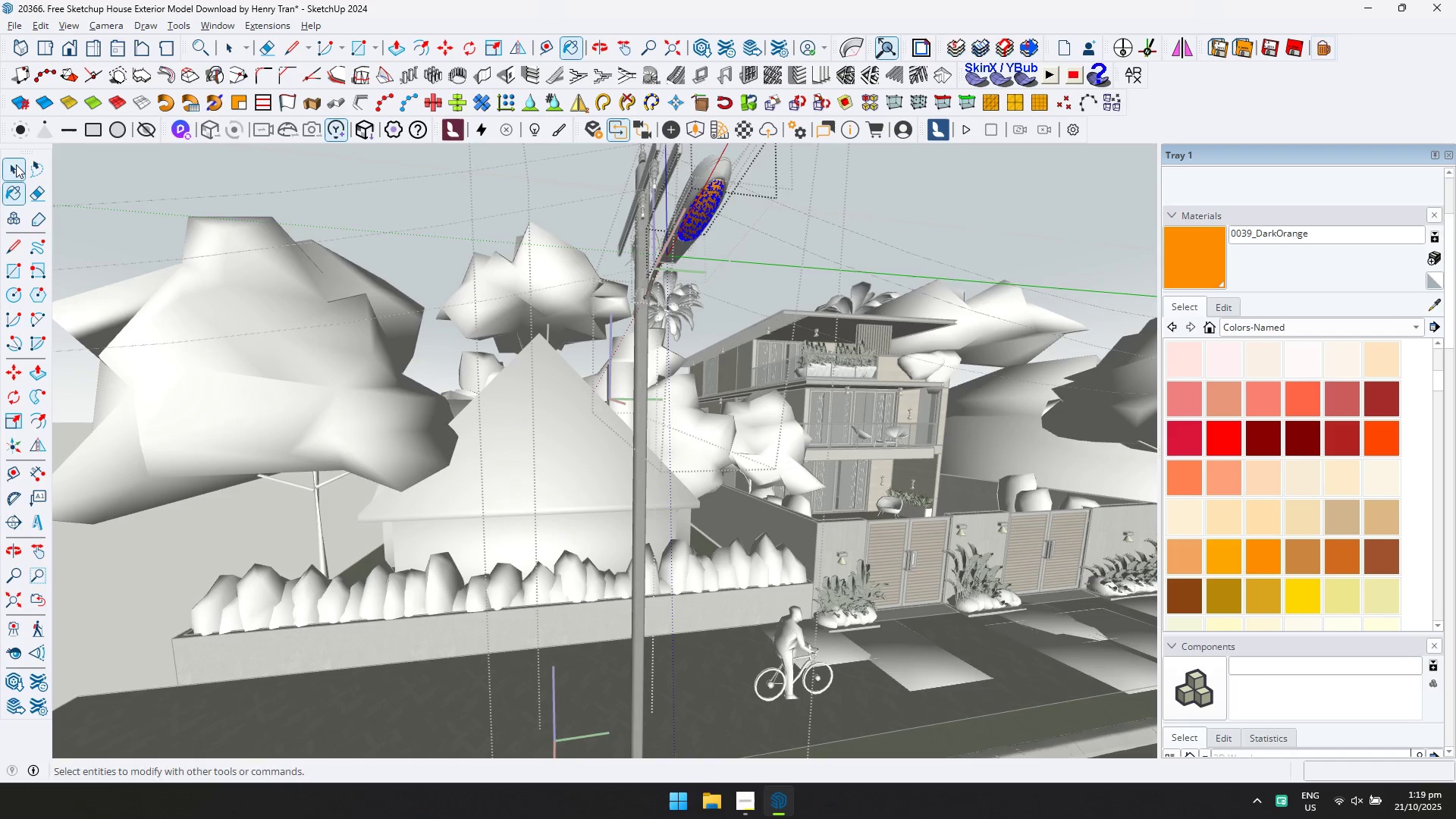 
key(Escape)
 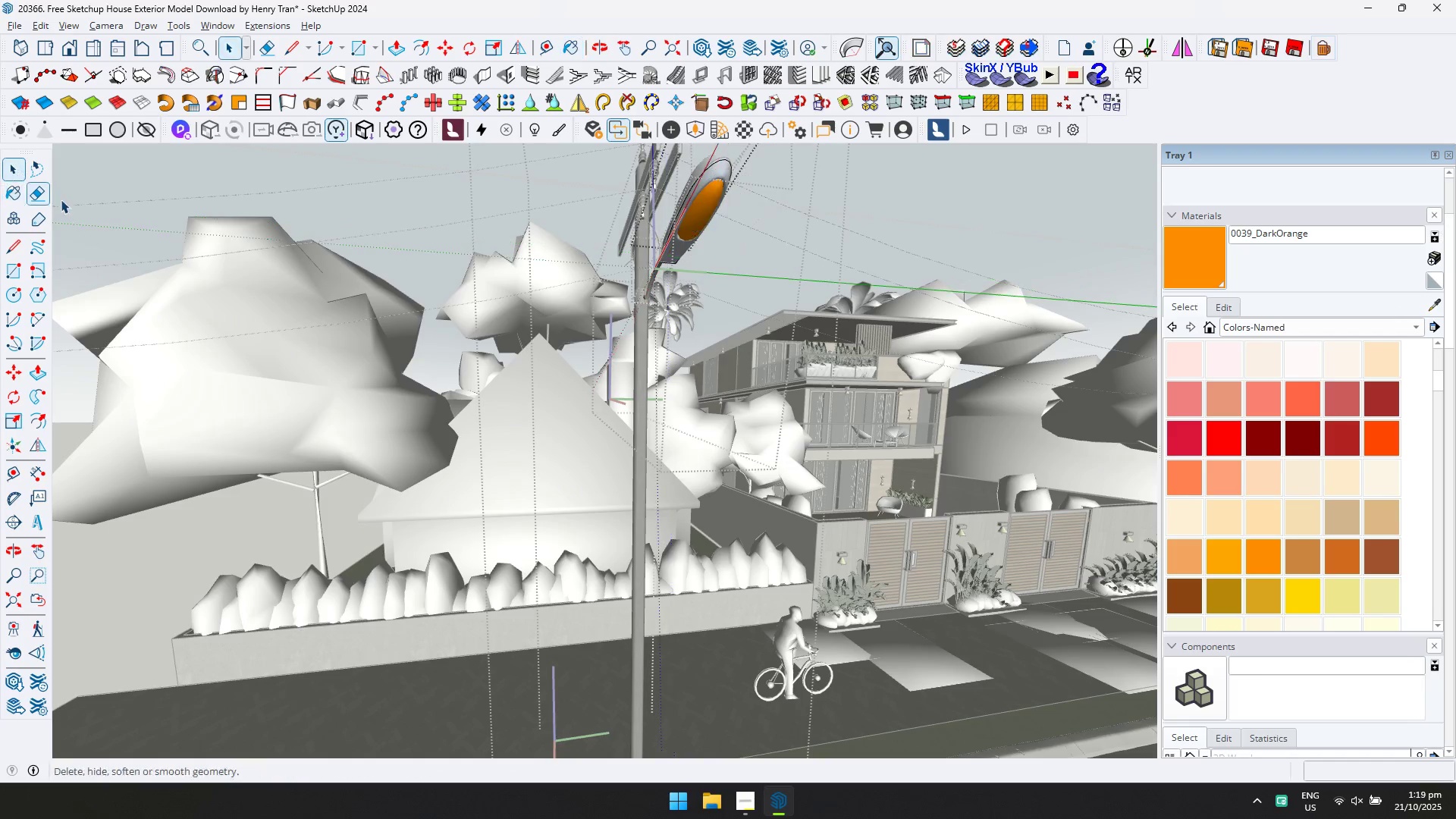 
key(Escape)
 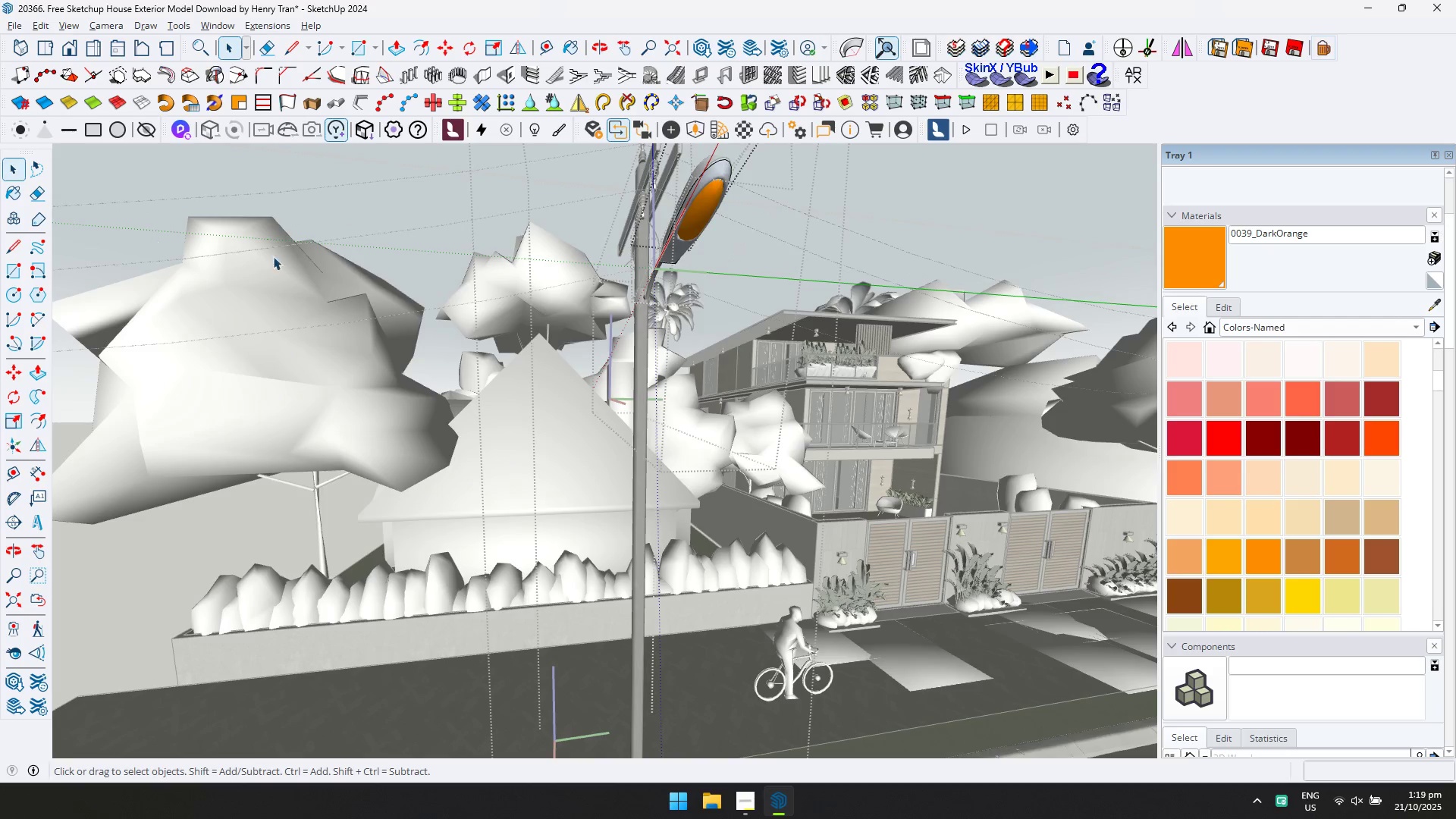 
scroll: coordinate [602, 306], scroll_direction: down, amount: 8.0
 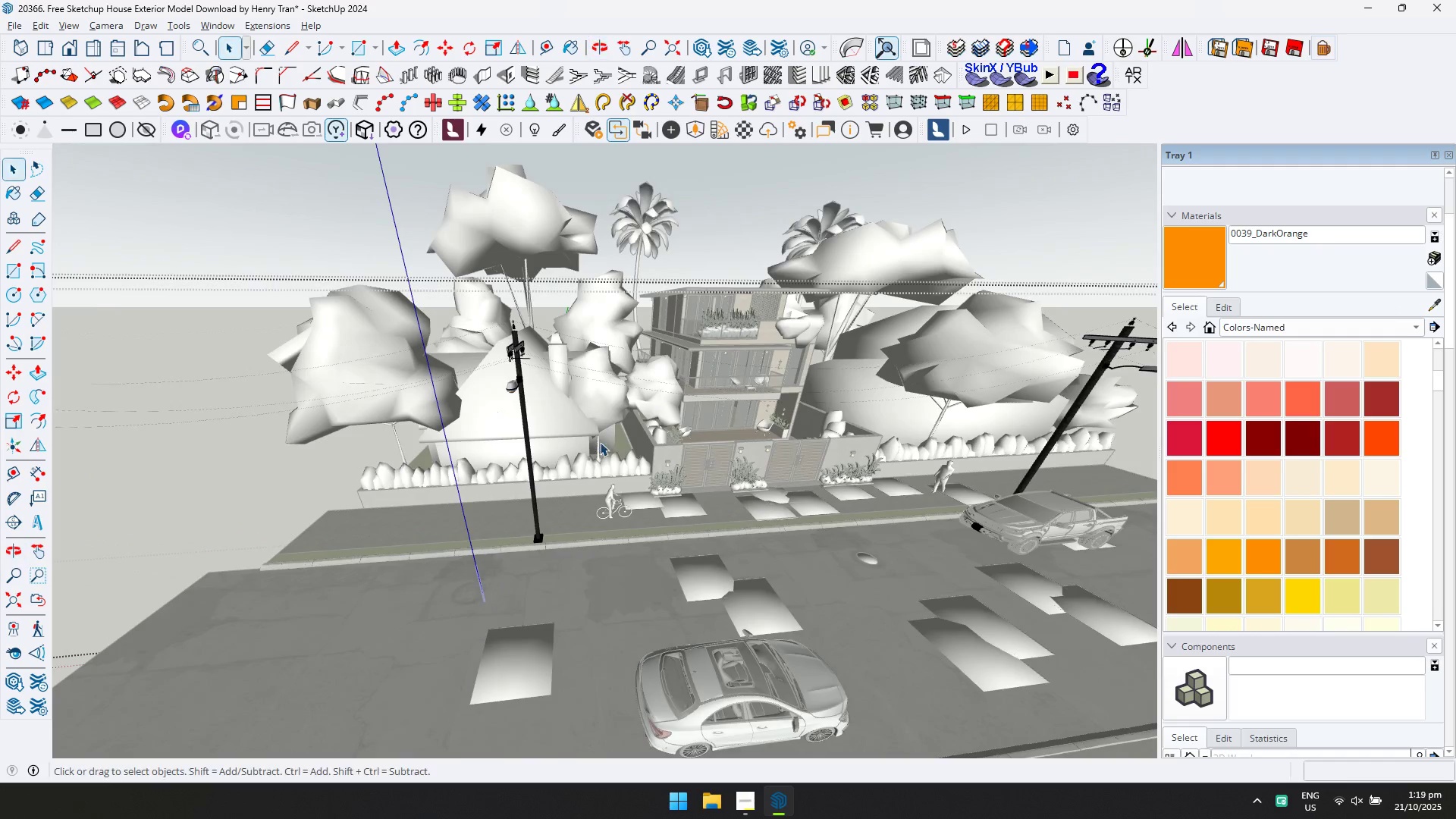 
key(Escape)
 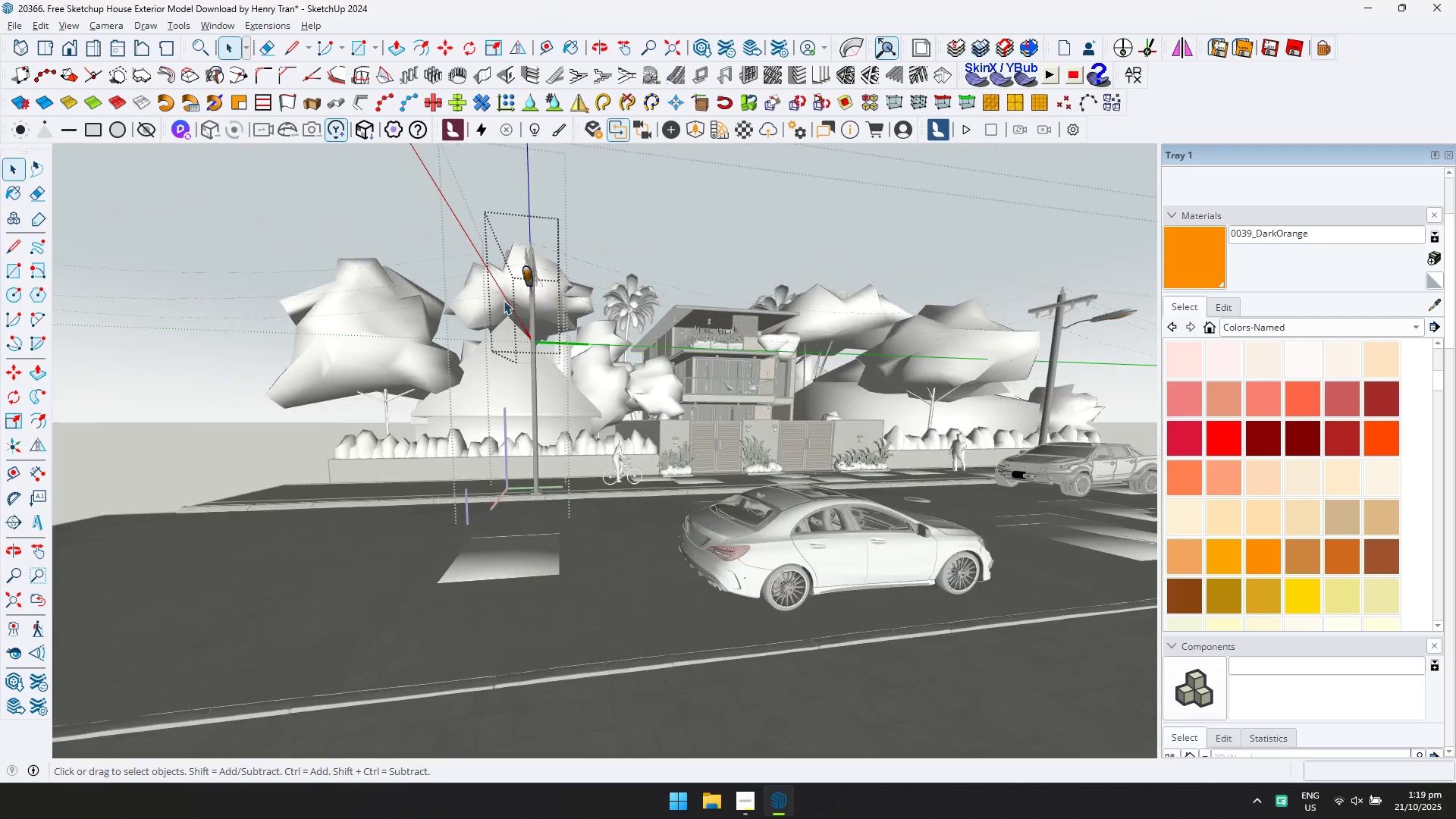 
key(Escape)
 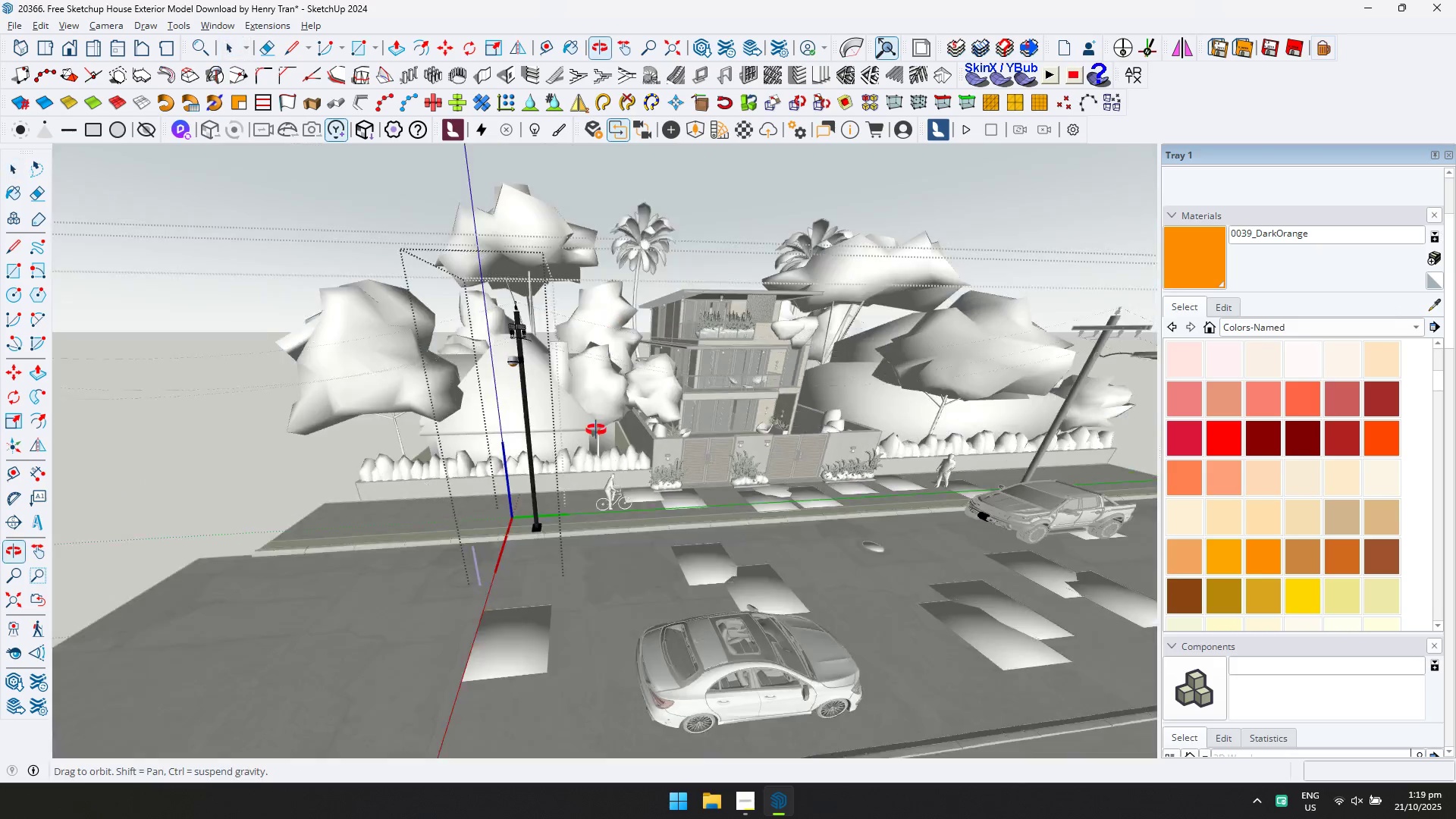 
key(Escape)
 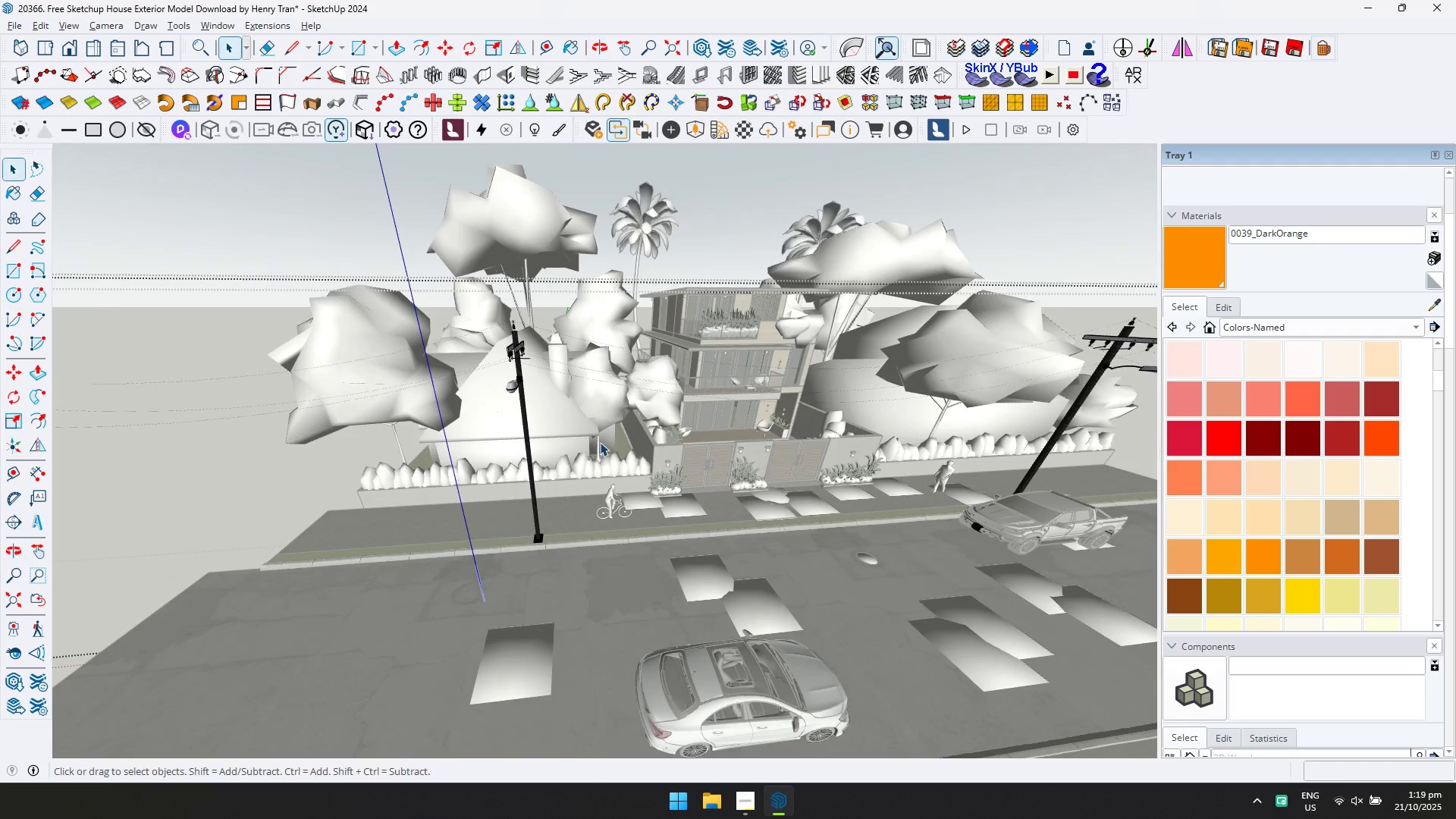 
key(Escape)
 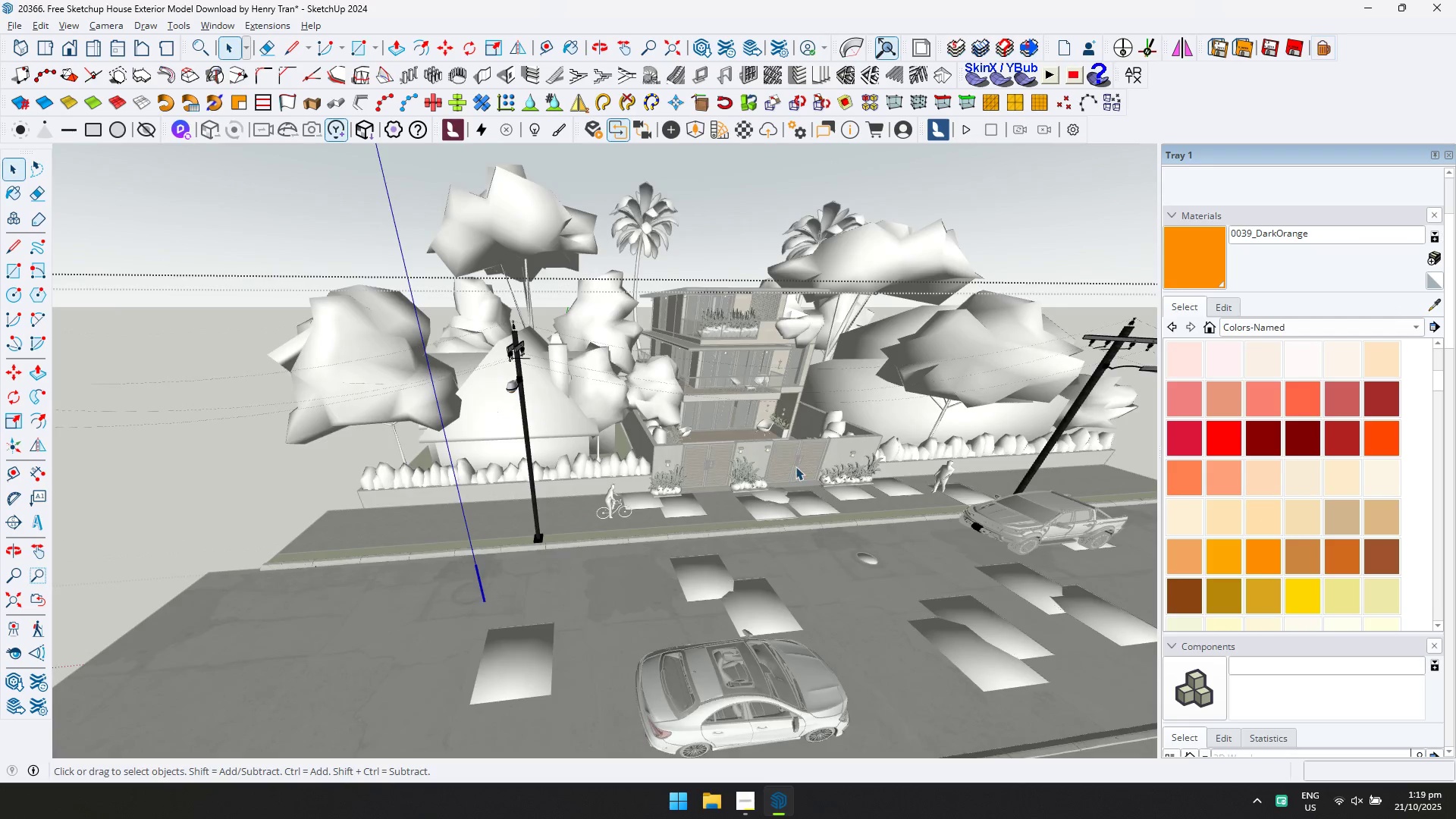 
key(Escape)
 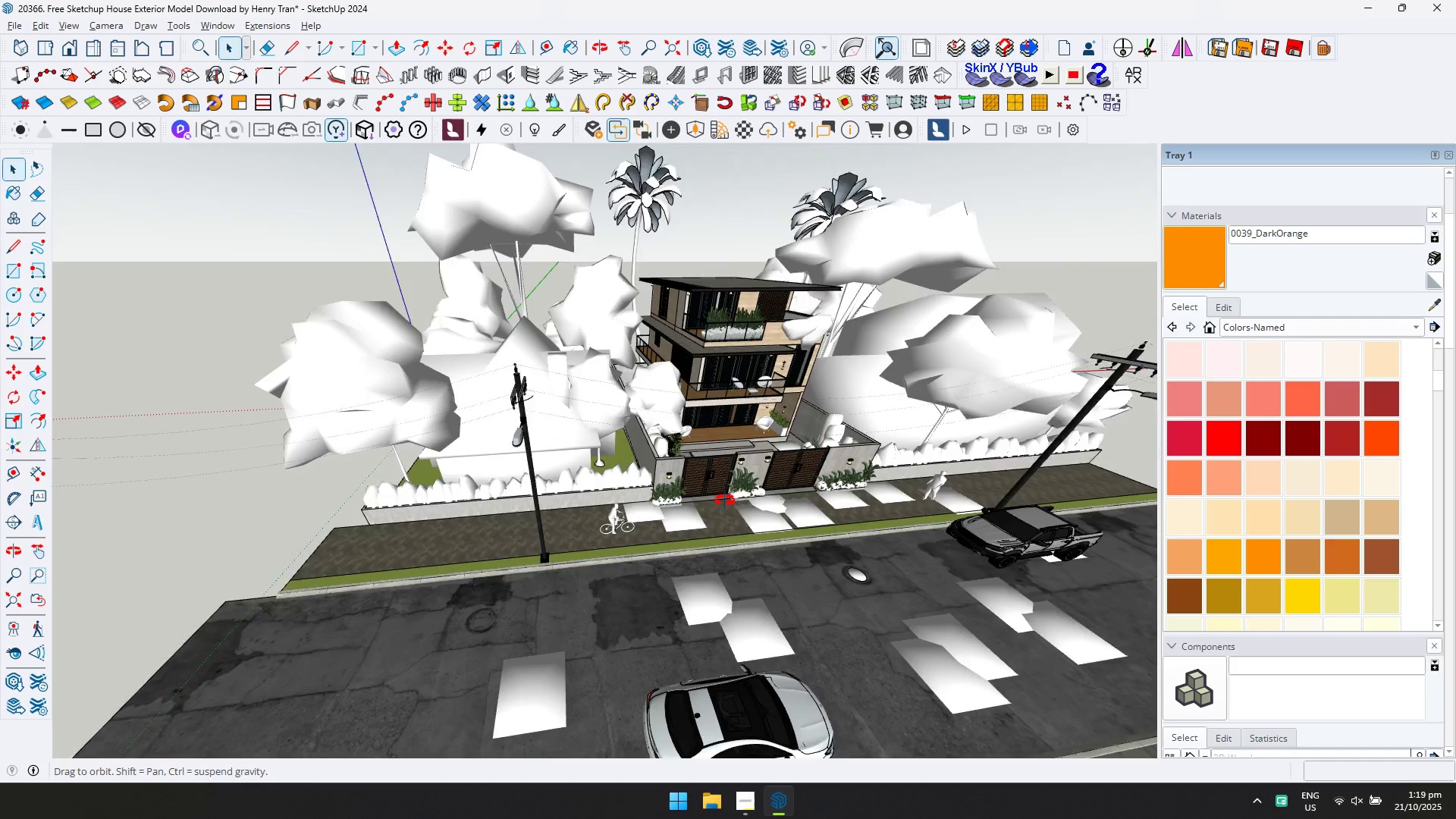 
key(Shift+ShiftLeft)
 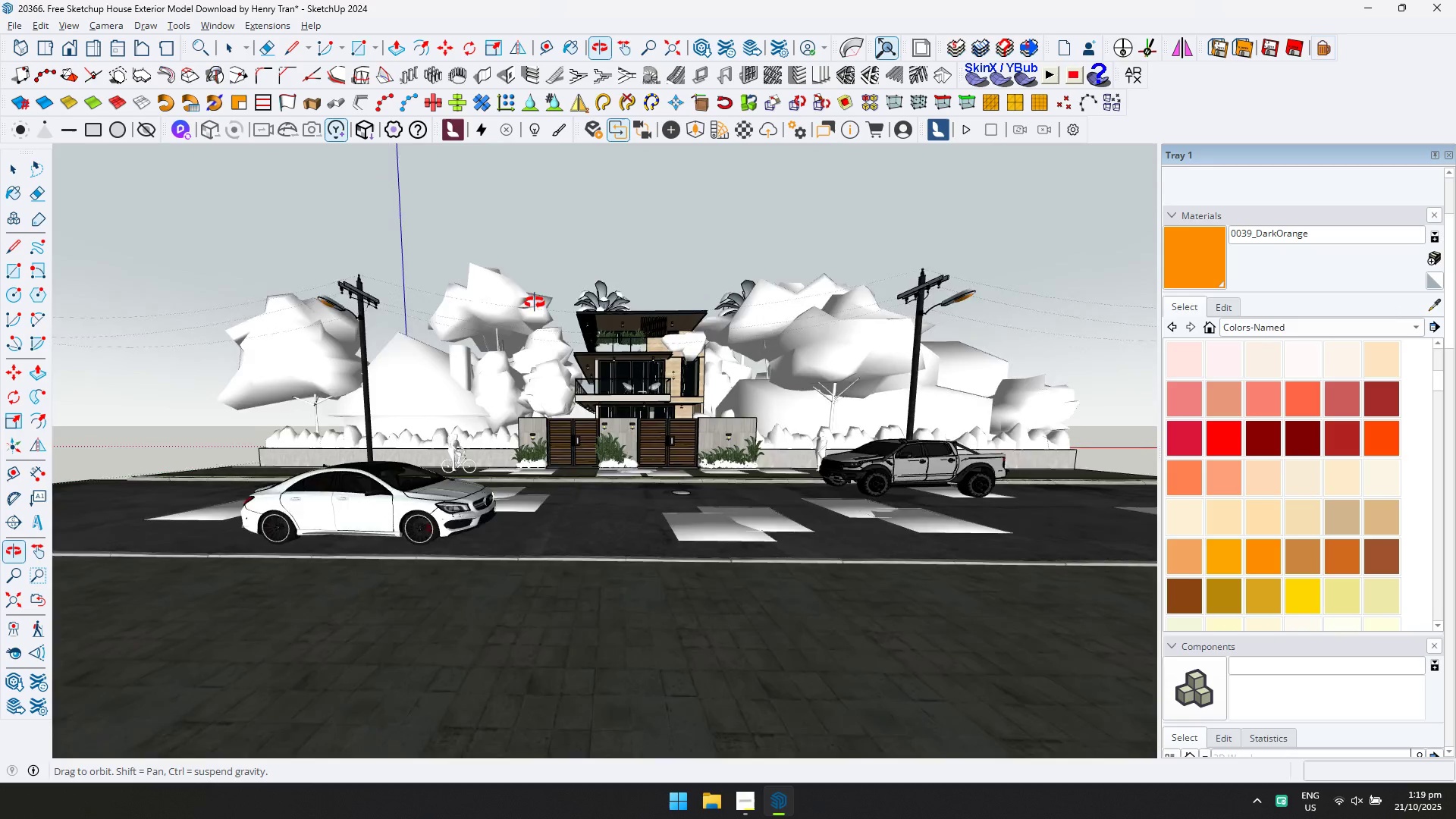 
scroll: coordinate [549, 363], scroll_direction: down, amount: 1.0
 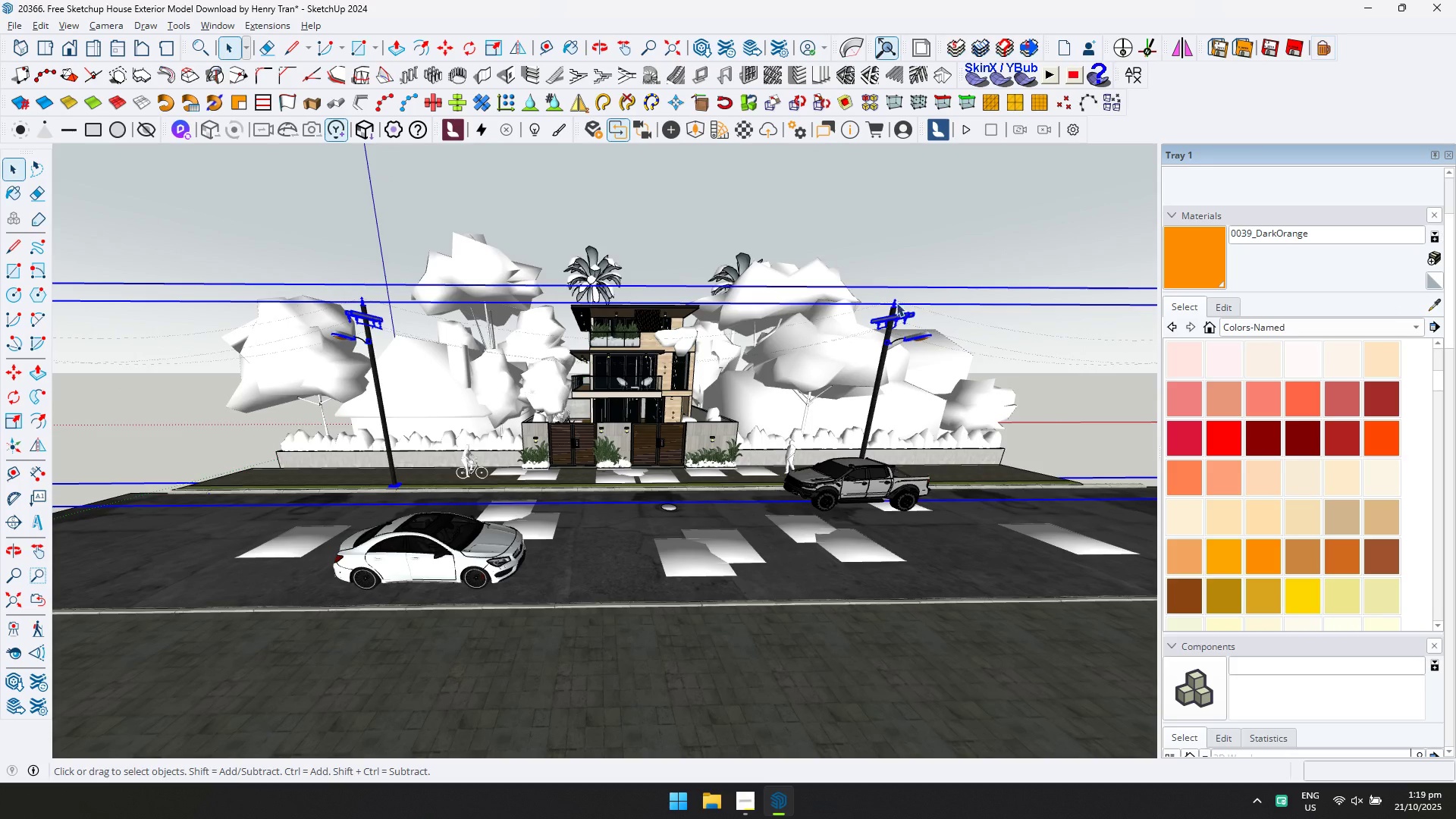 
key(M)
 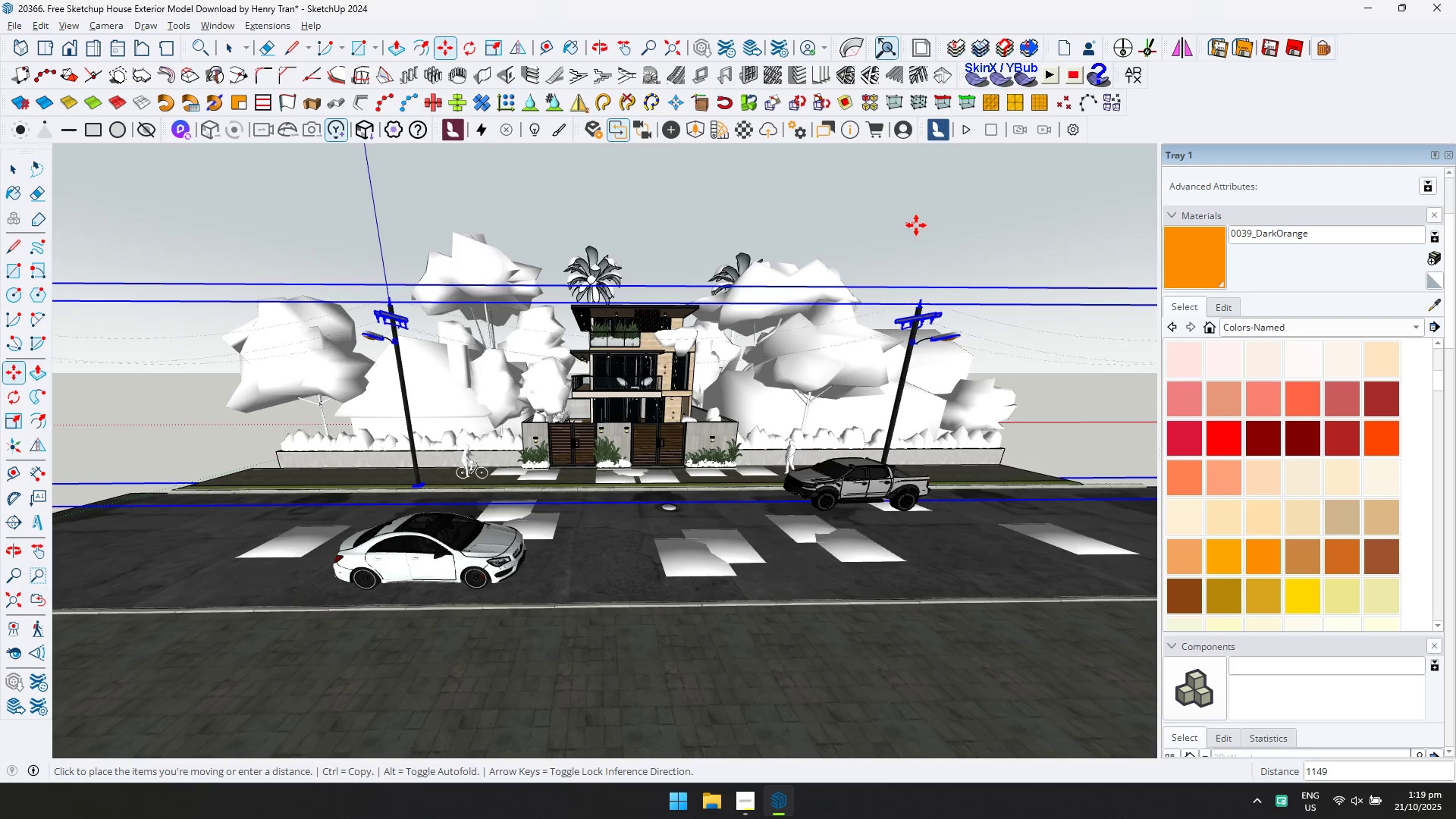 
left_click([915, 225])
 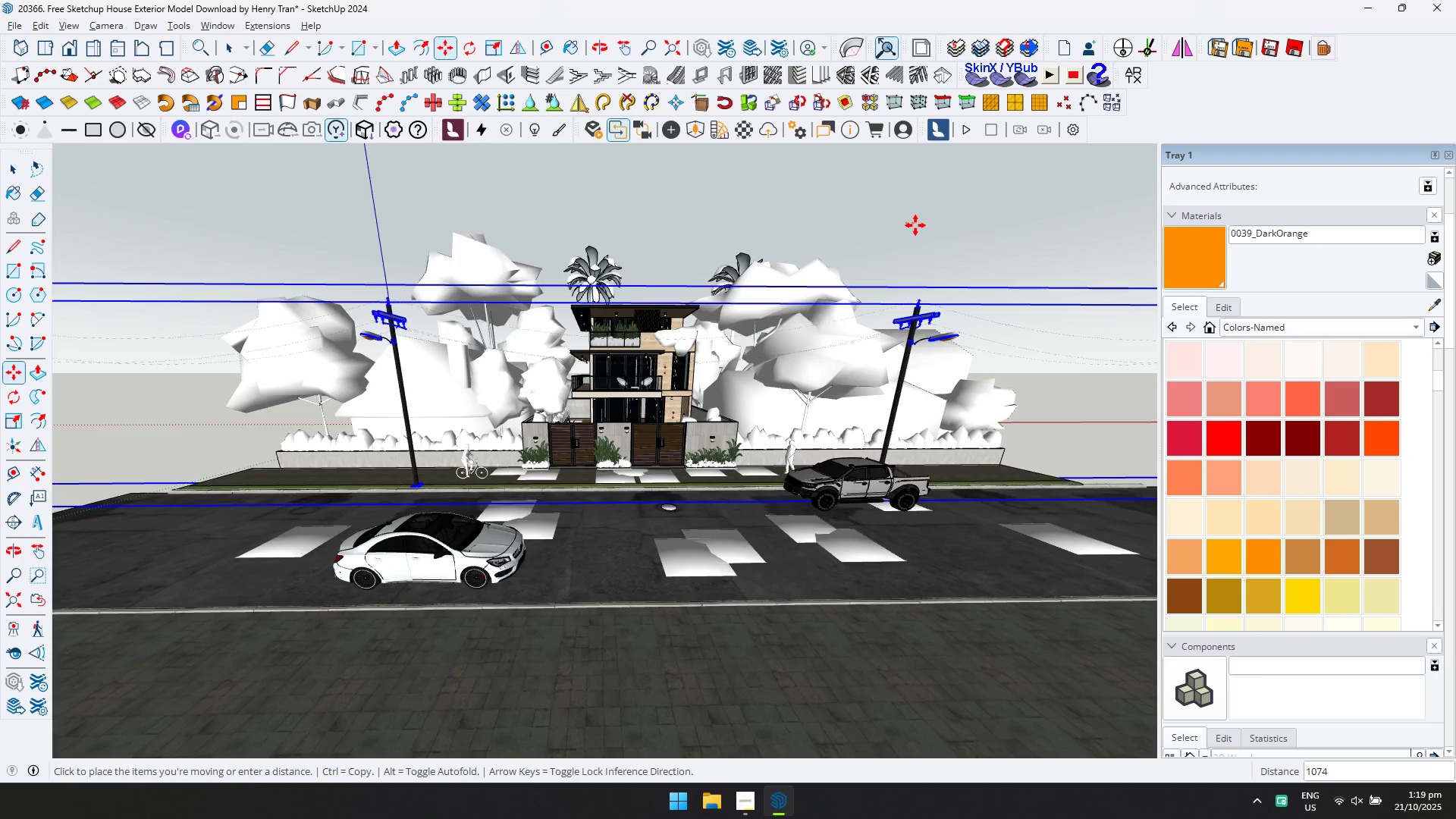 
key(Escape)
 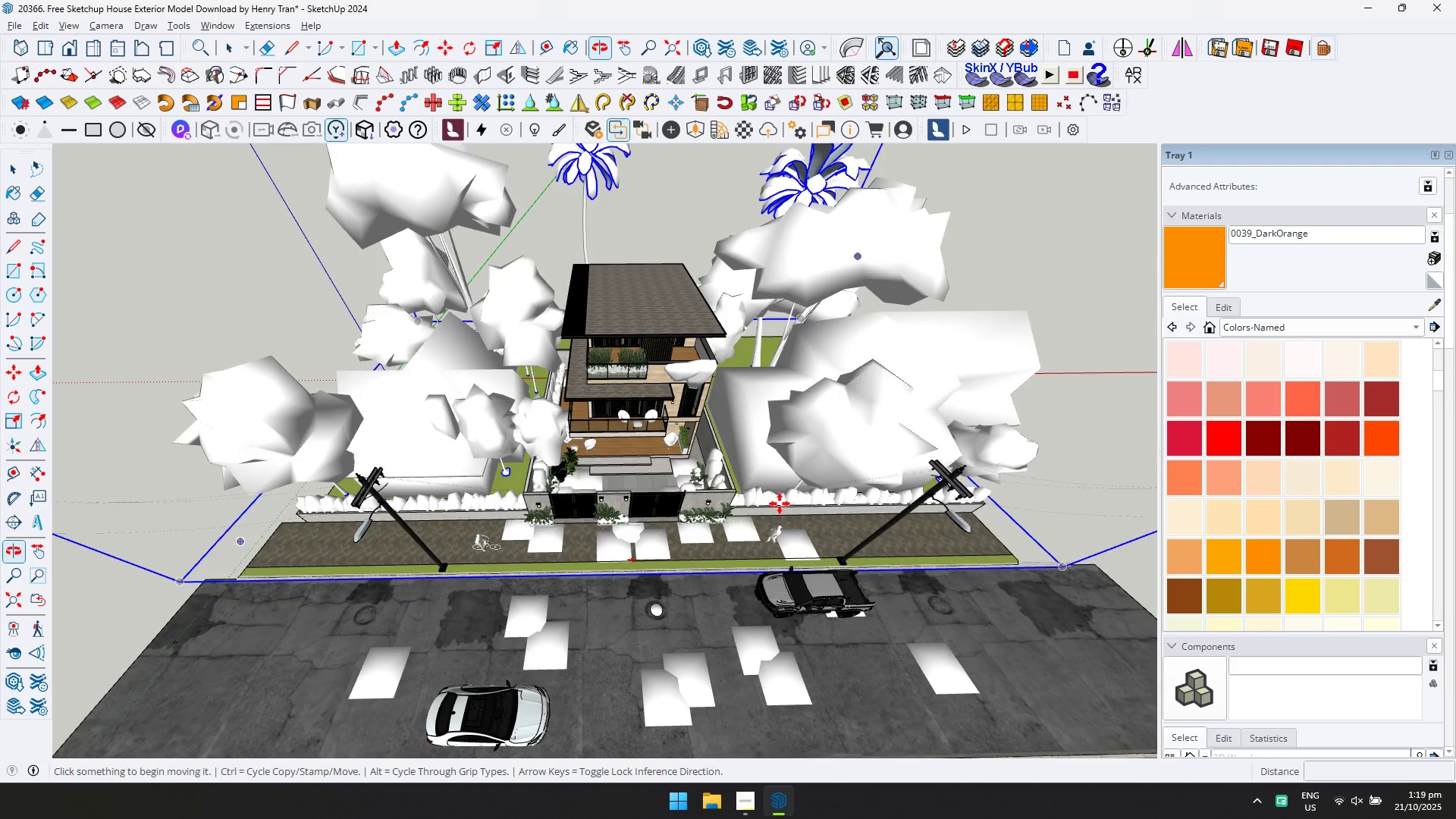 
scroll: coordinate [577, 530], scroll_direction: up, amount: 5.0
 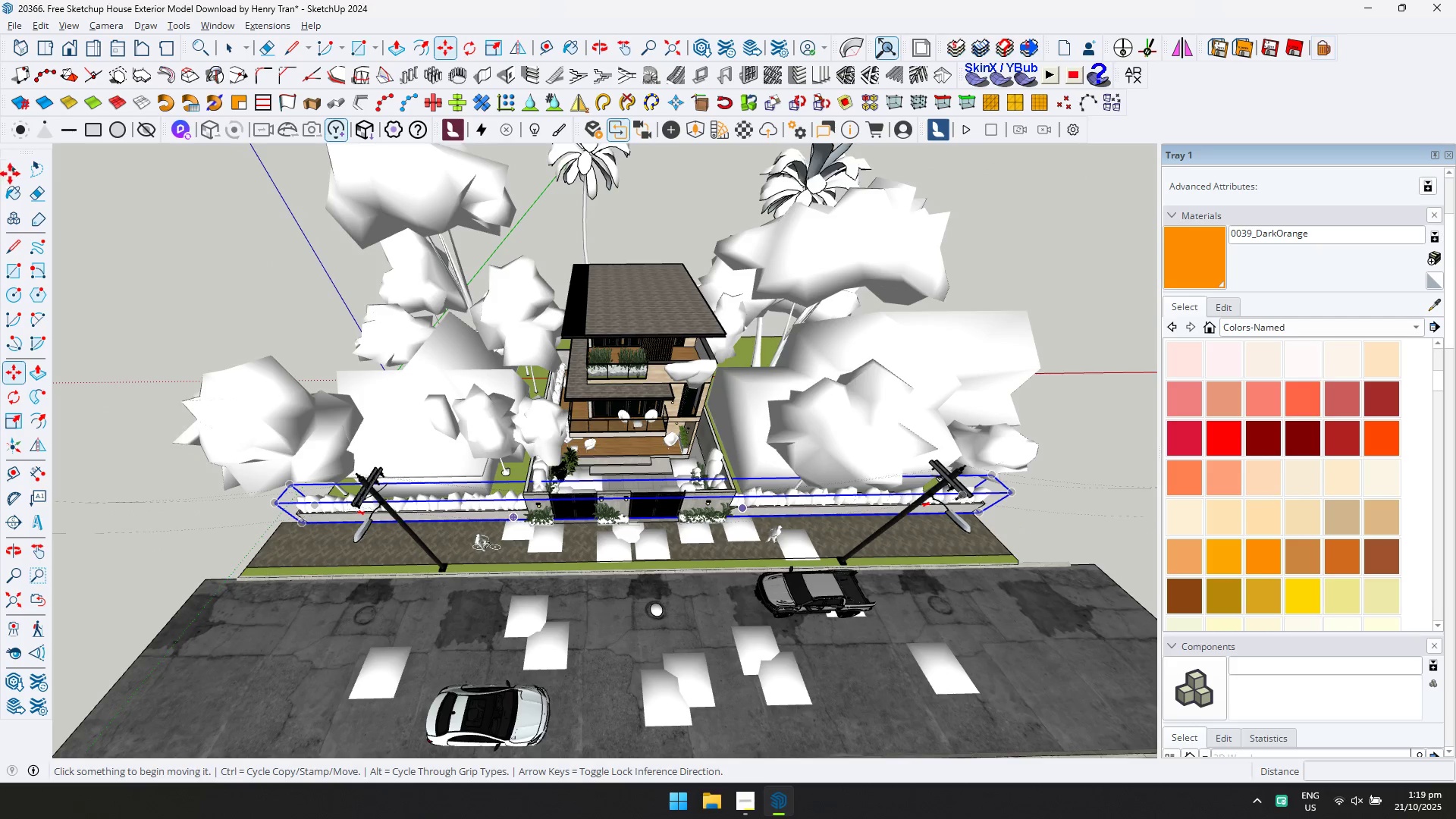 
key(Alt+AltLeft)
 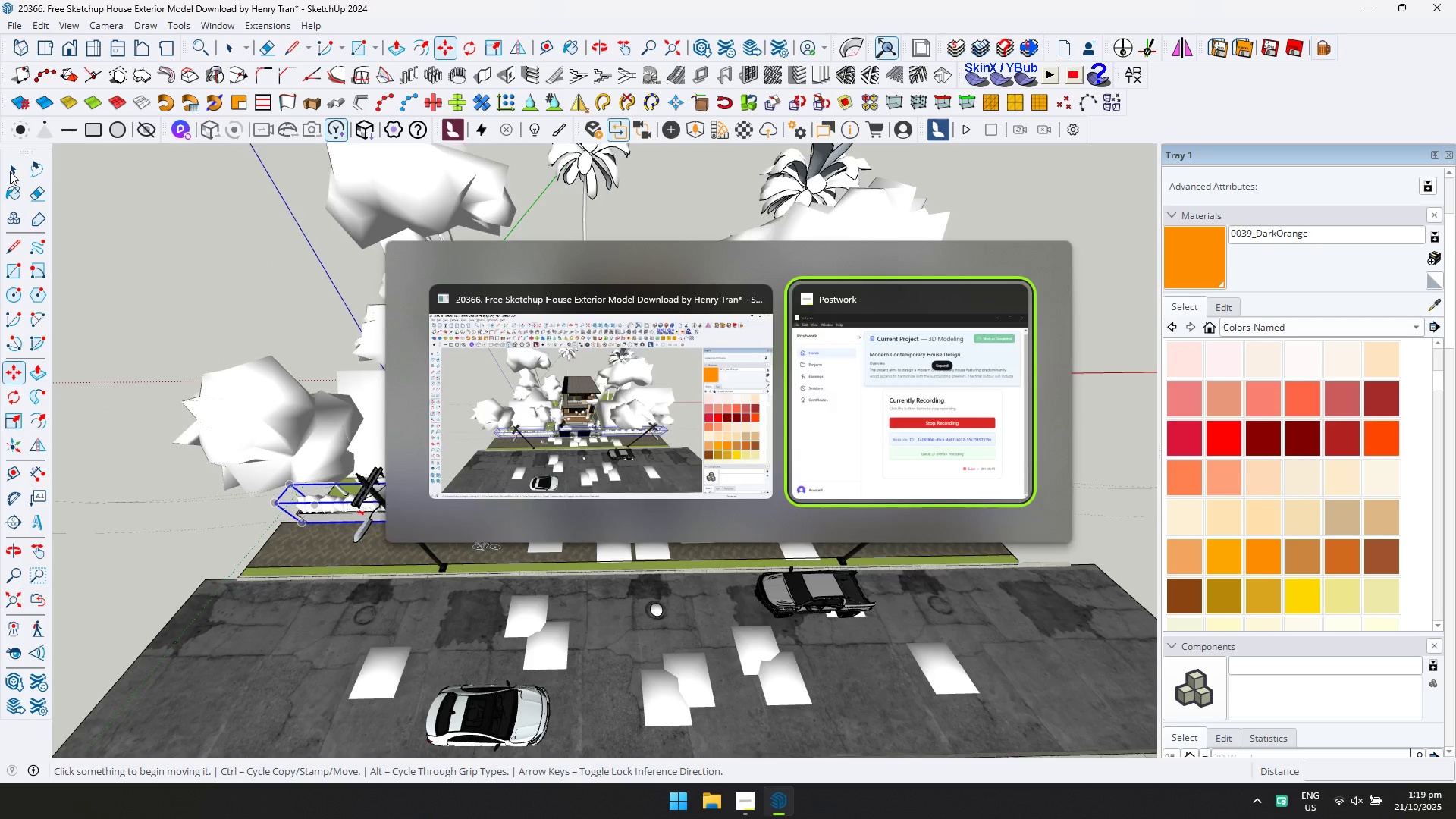 
key(Alt+Tab)